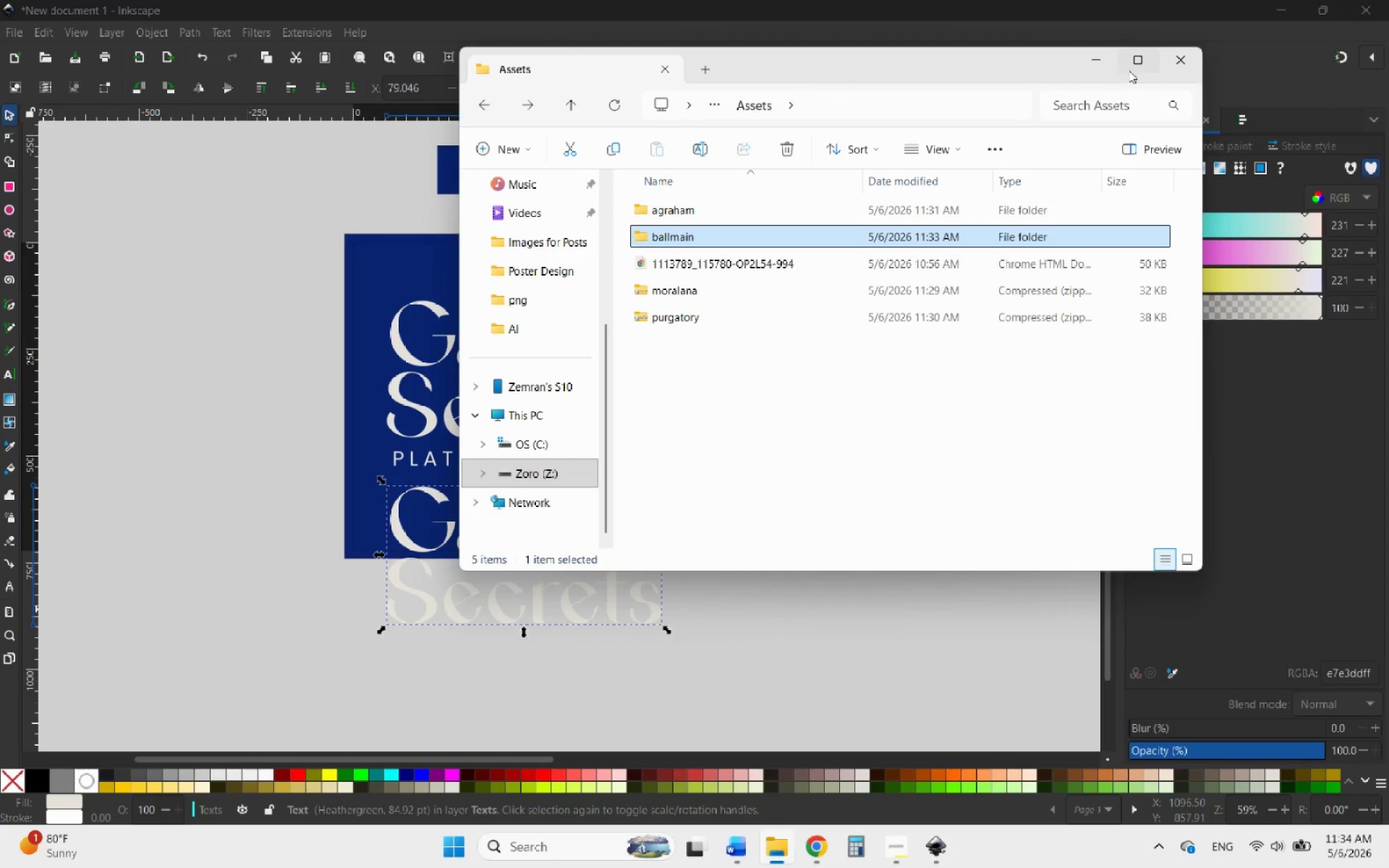 
left_click([1103, 61])
 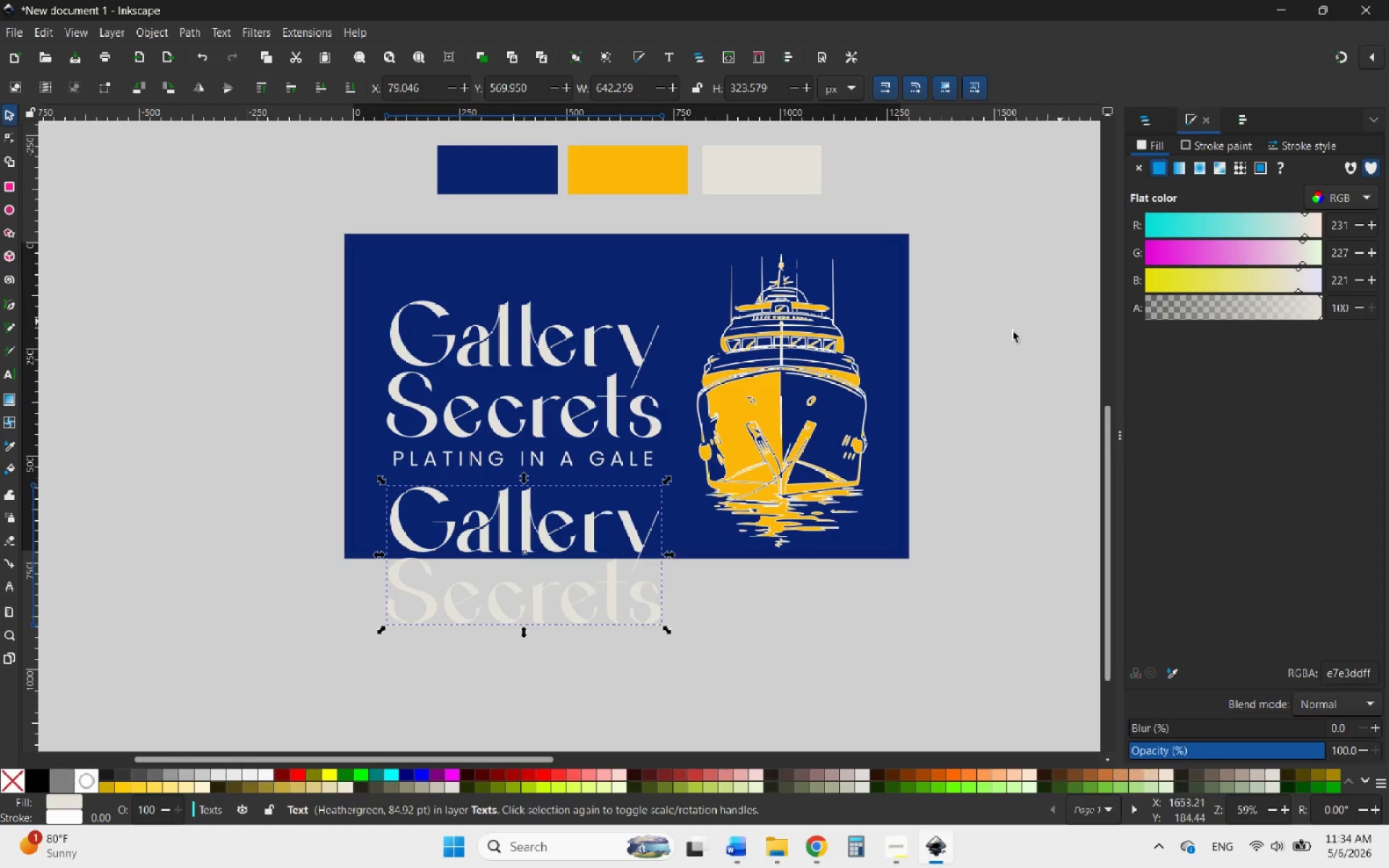 
double_click([480, 532])
 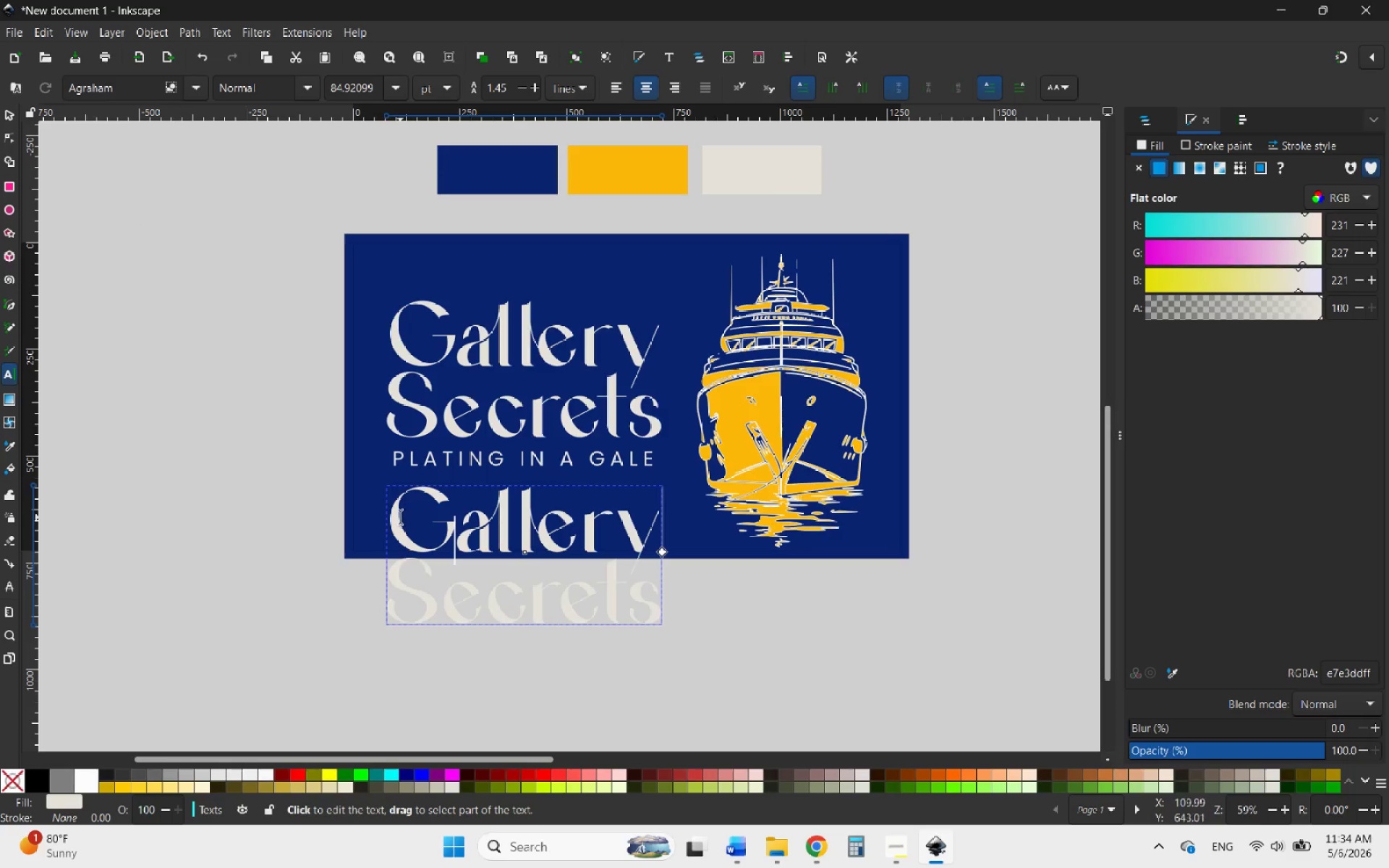 
left_click_drag(start_coordinate=[395, 516], to_coordinate=[667, 631])
 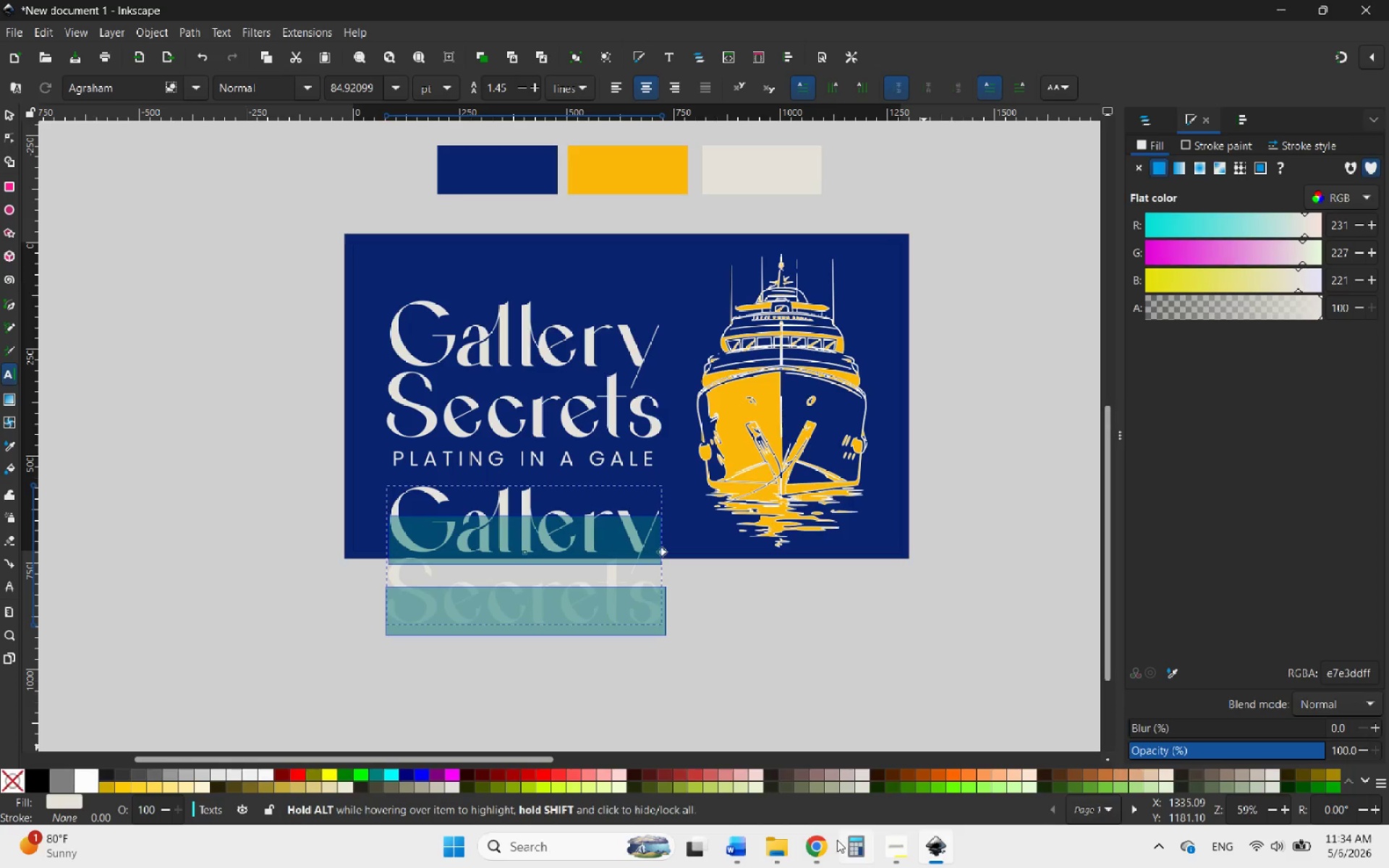 
mouse_move([785, 762])
 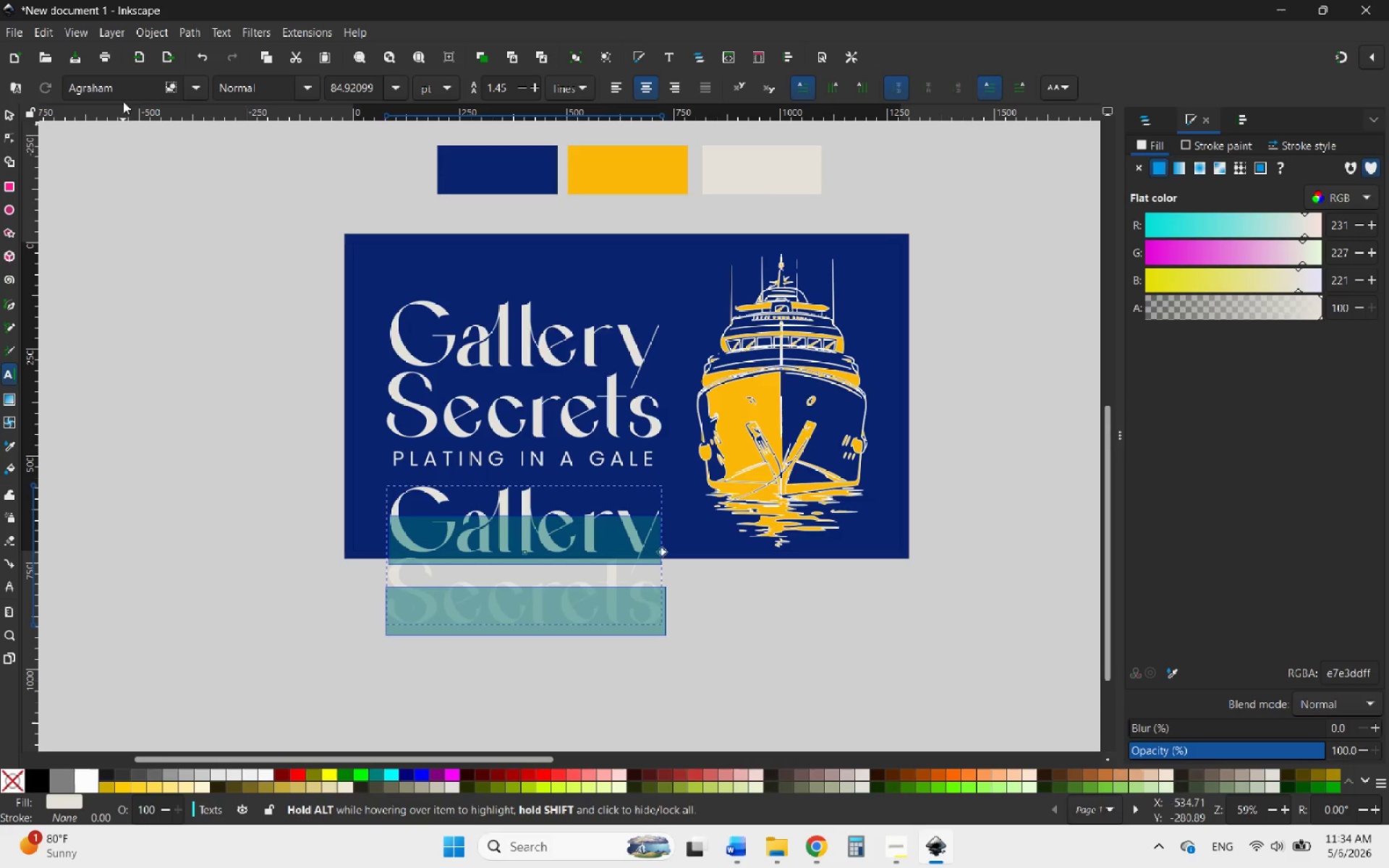 
left_click_drag(start_coordinate=[123, 87], to_coordinate=[30, 90])
 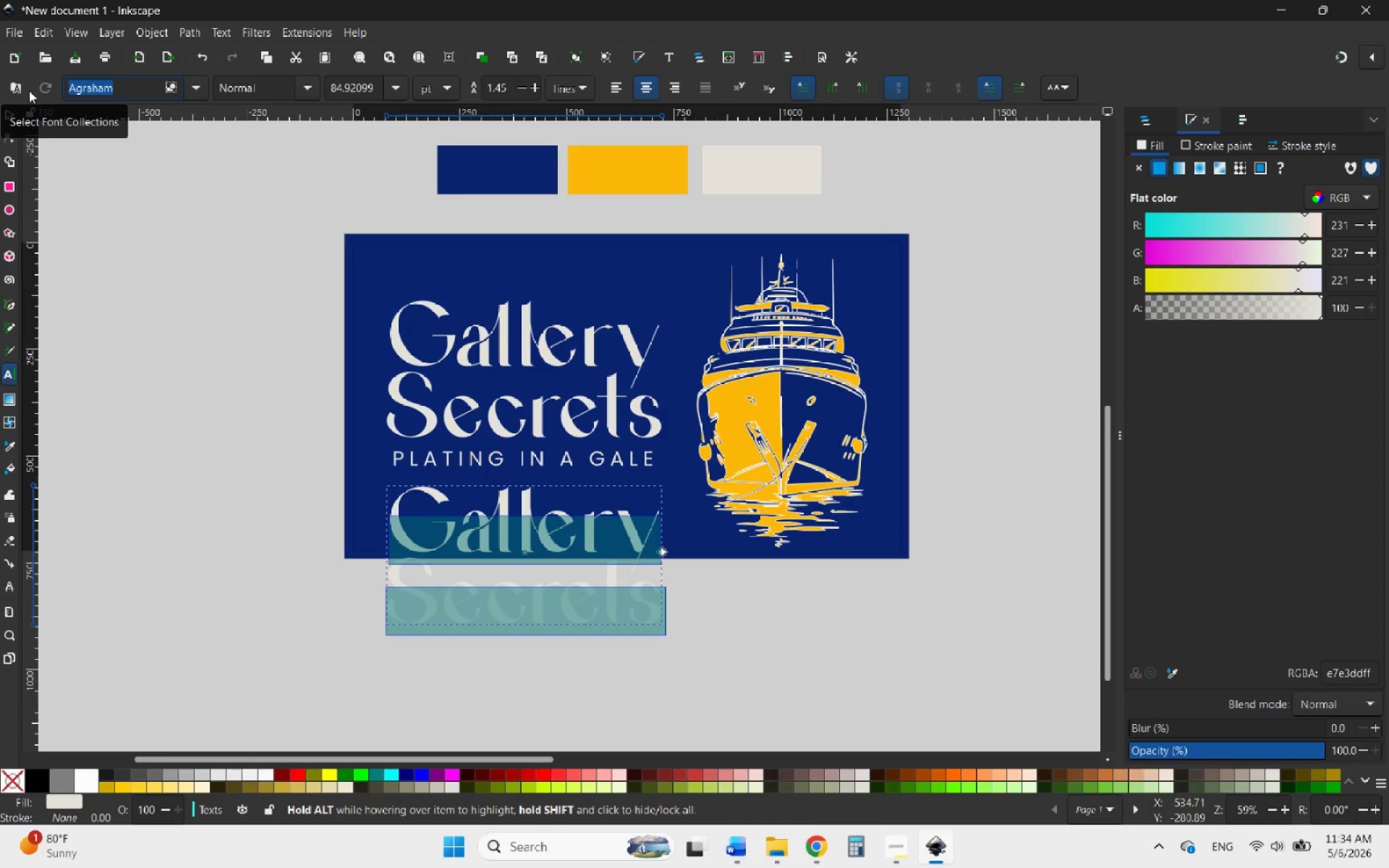 
type(ball)
key(Backspace)
key(Backspace)
 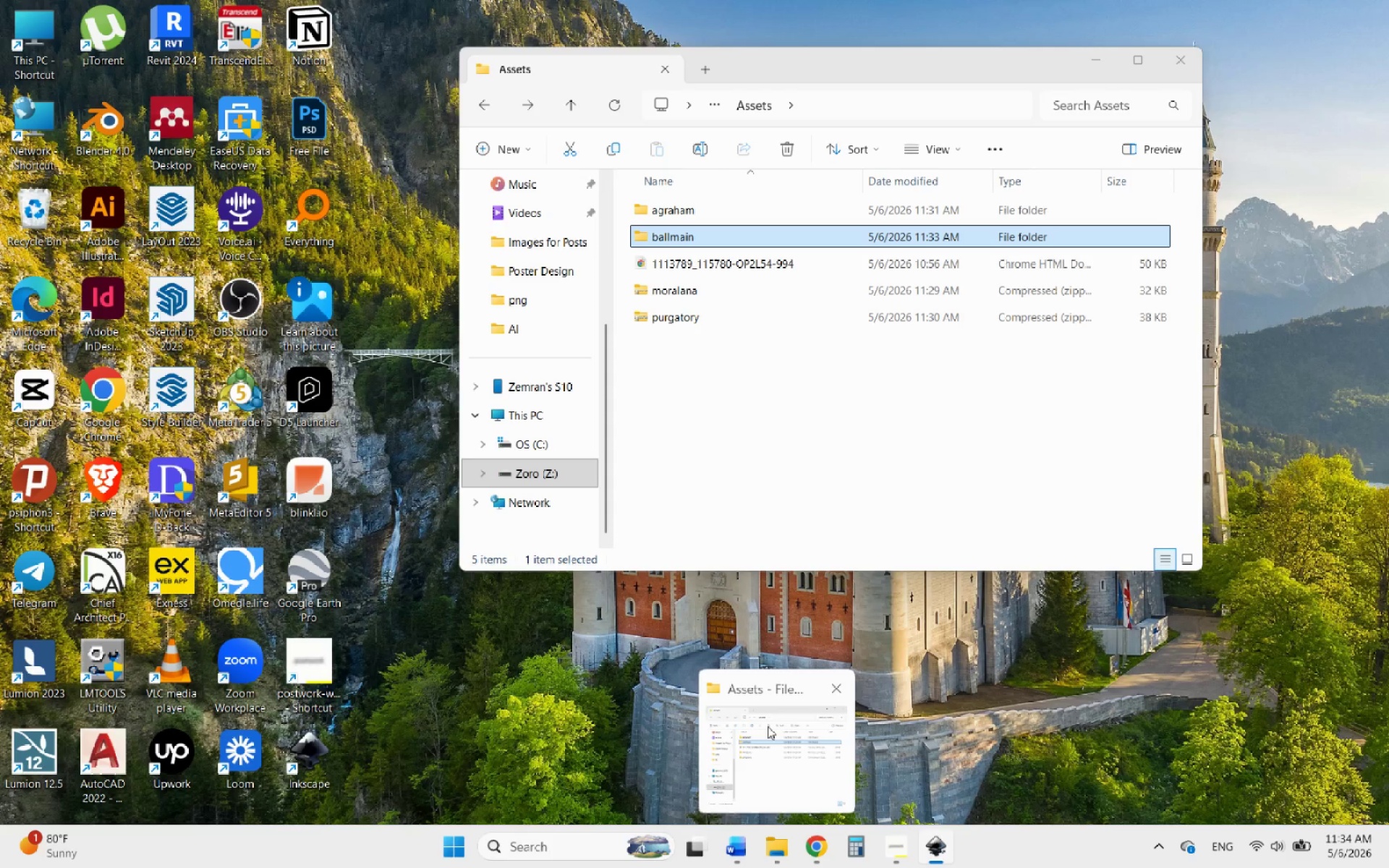 
wait(9.92)
 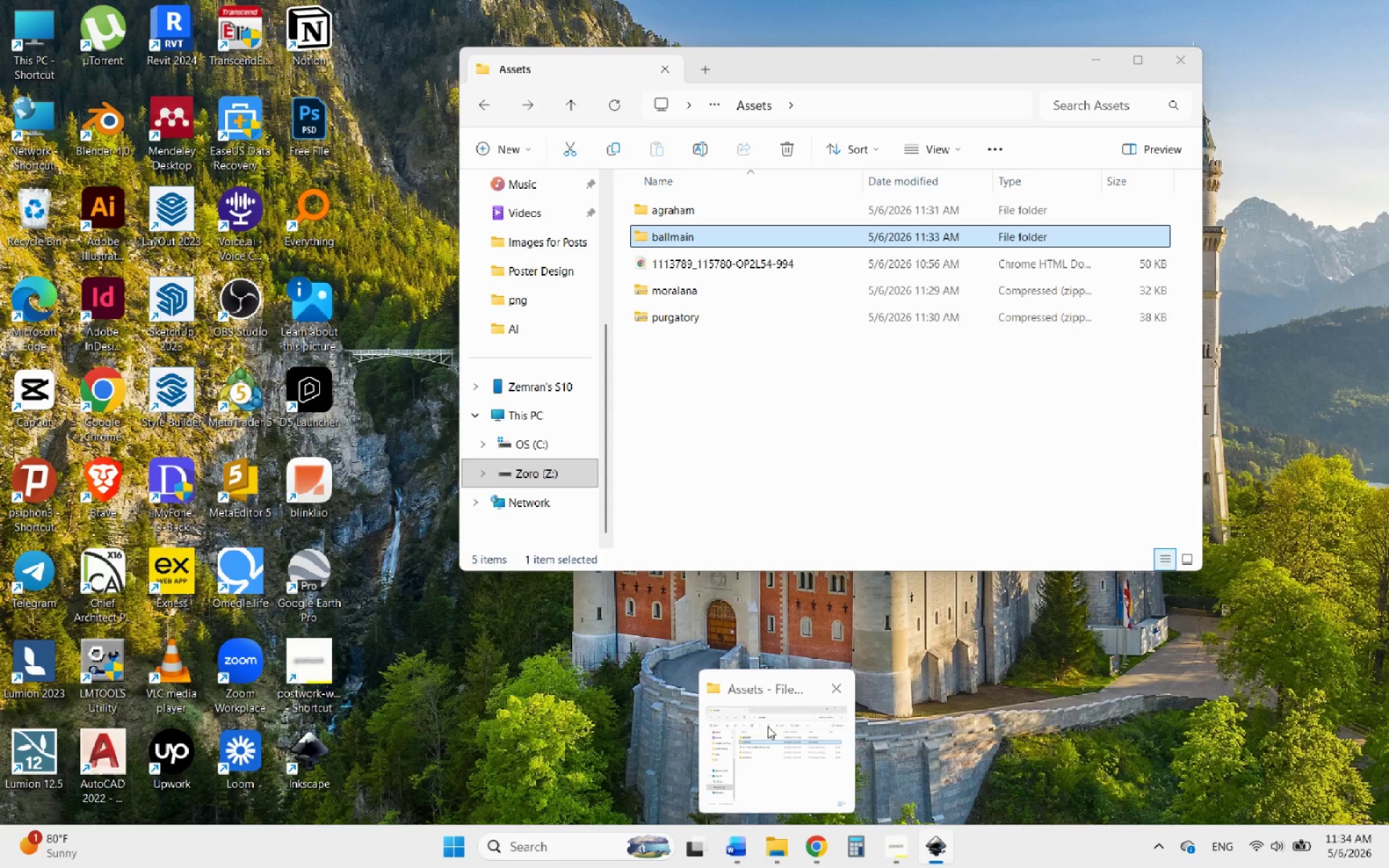 
left_click([780, 847])
 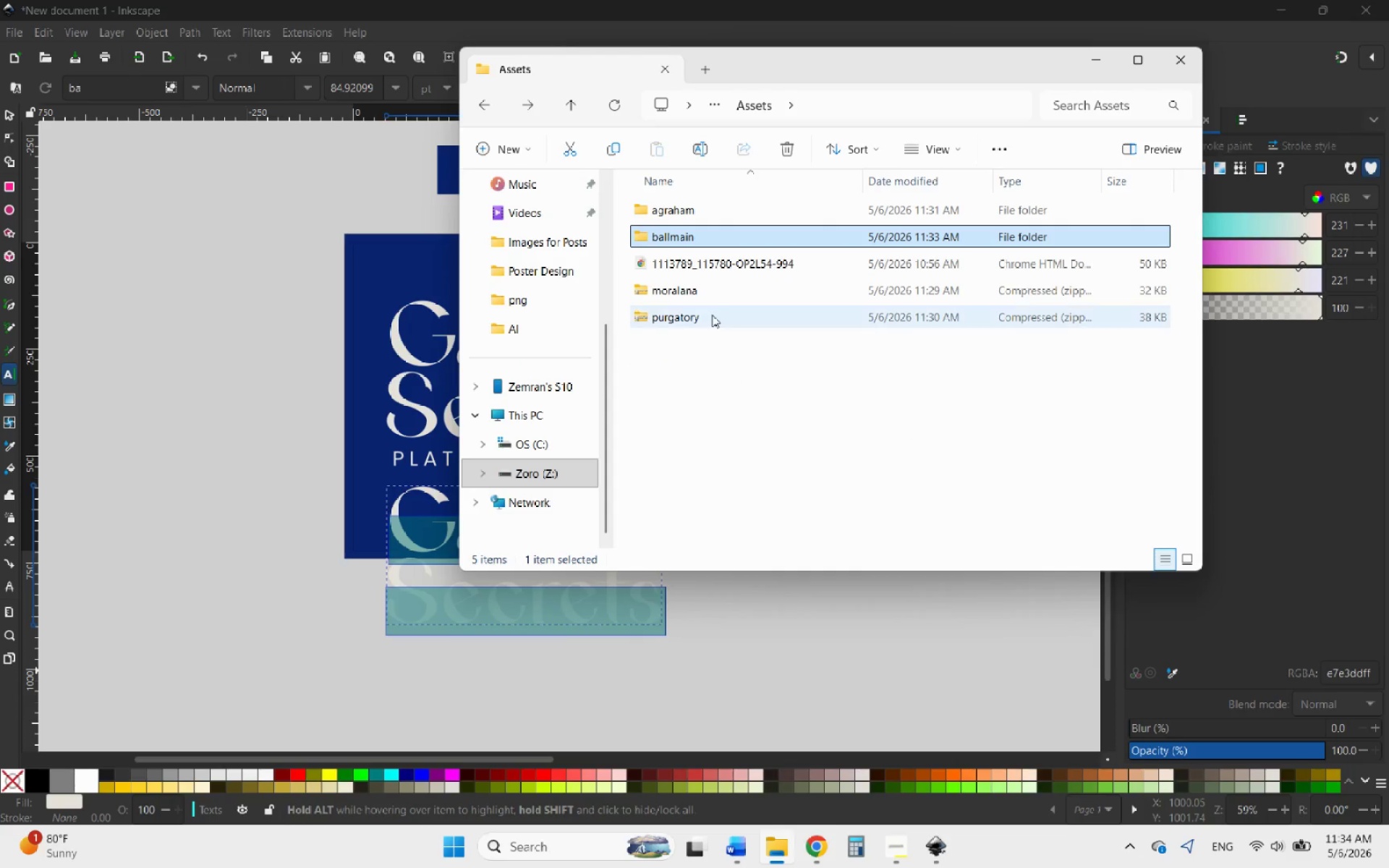 
left_click([694, 292])
 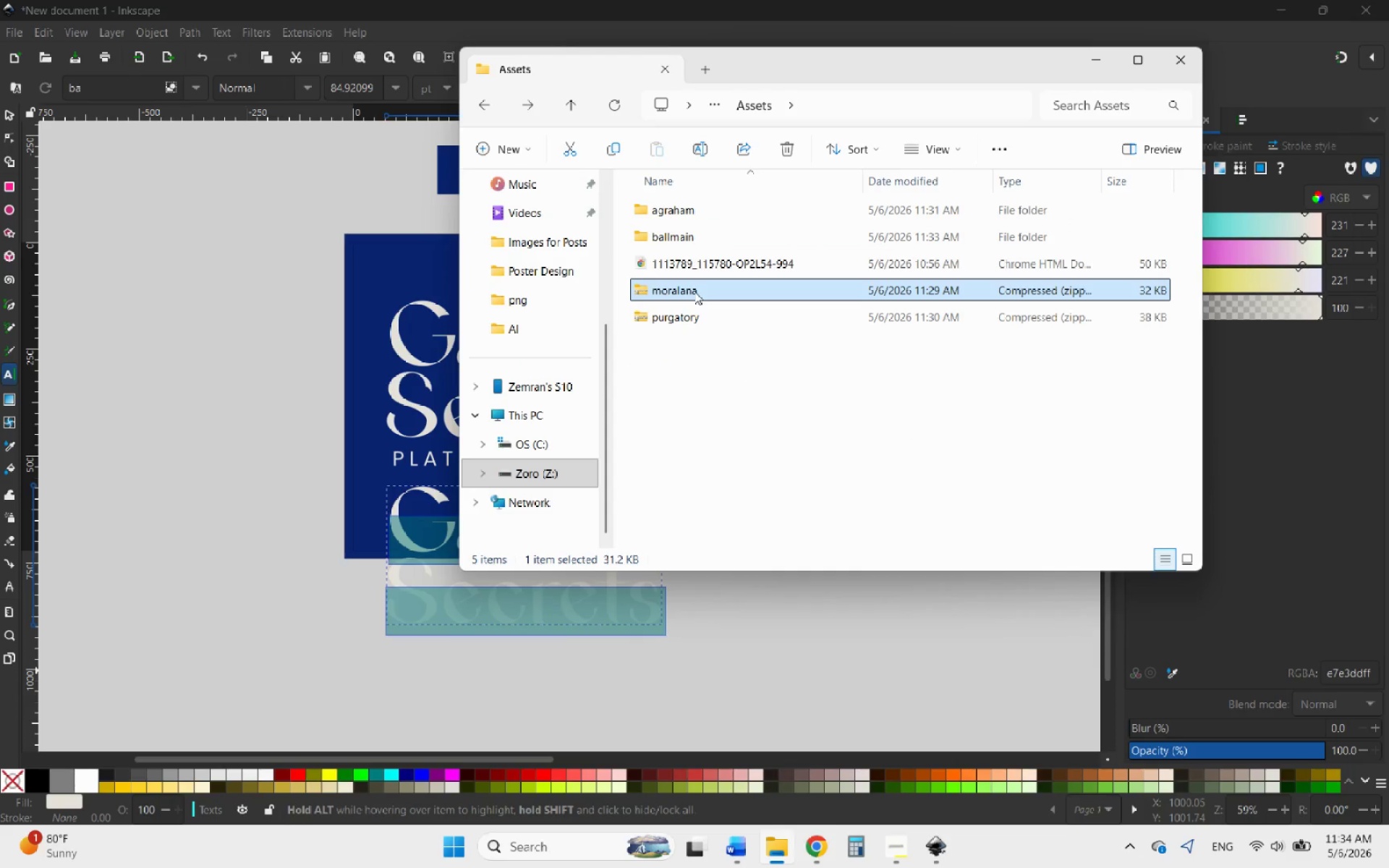 
right_click([694, 292])
 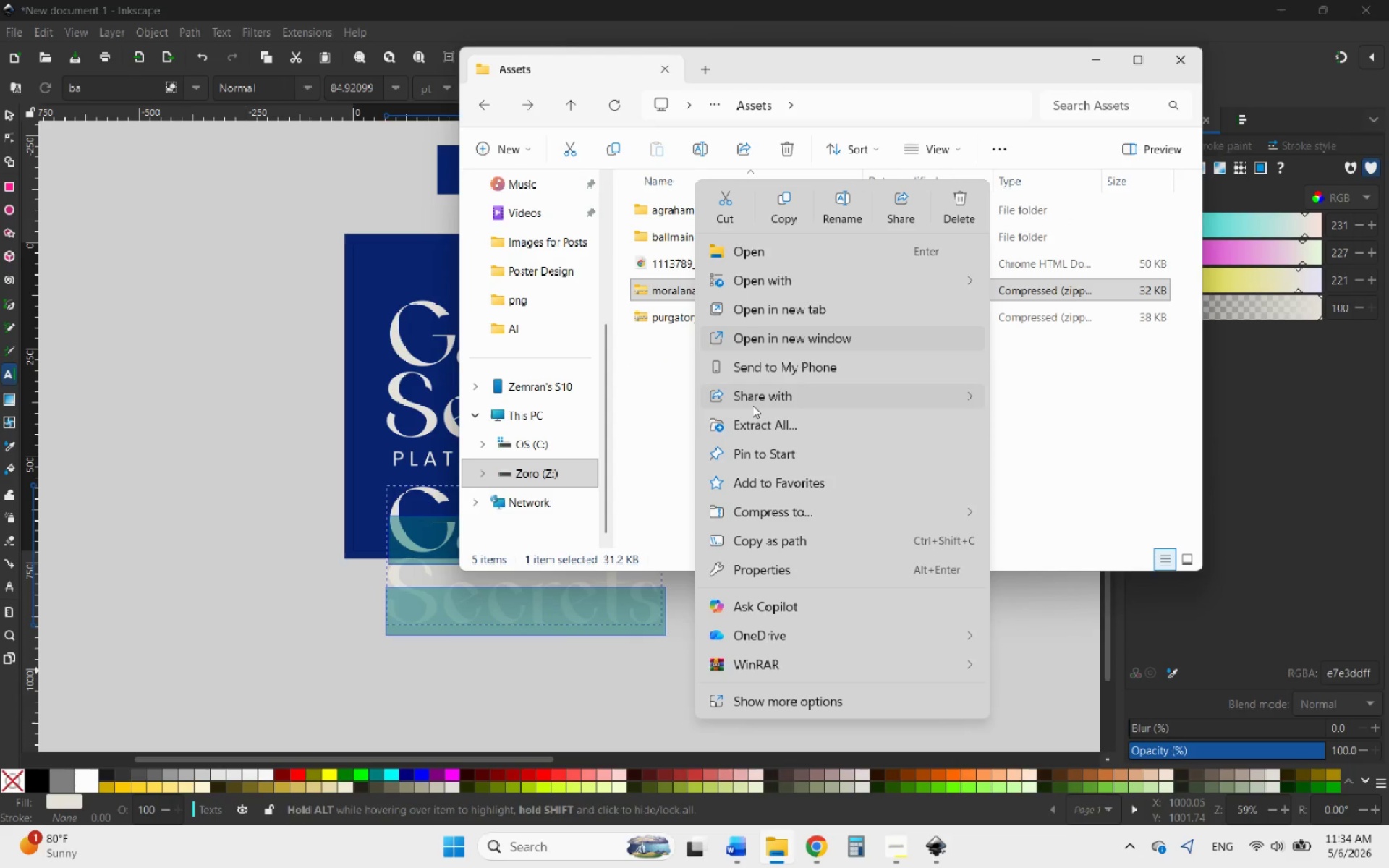 
left_click([757, 422])
 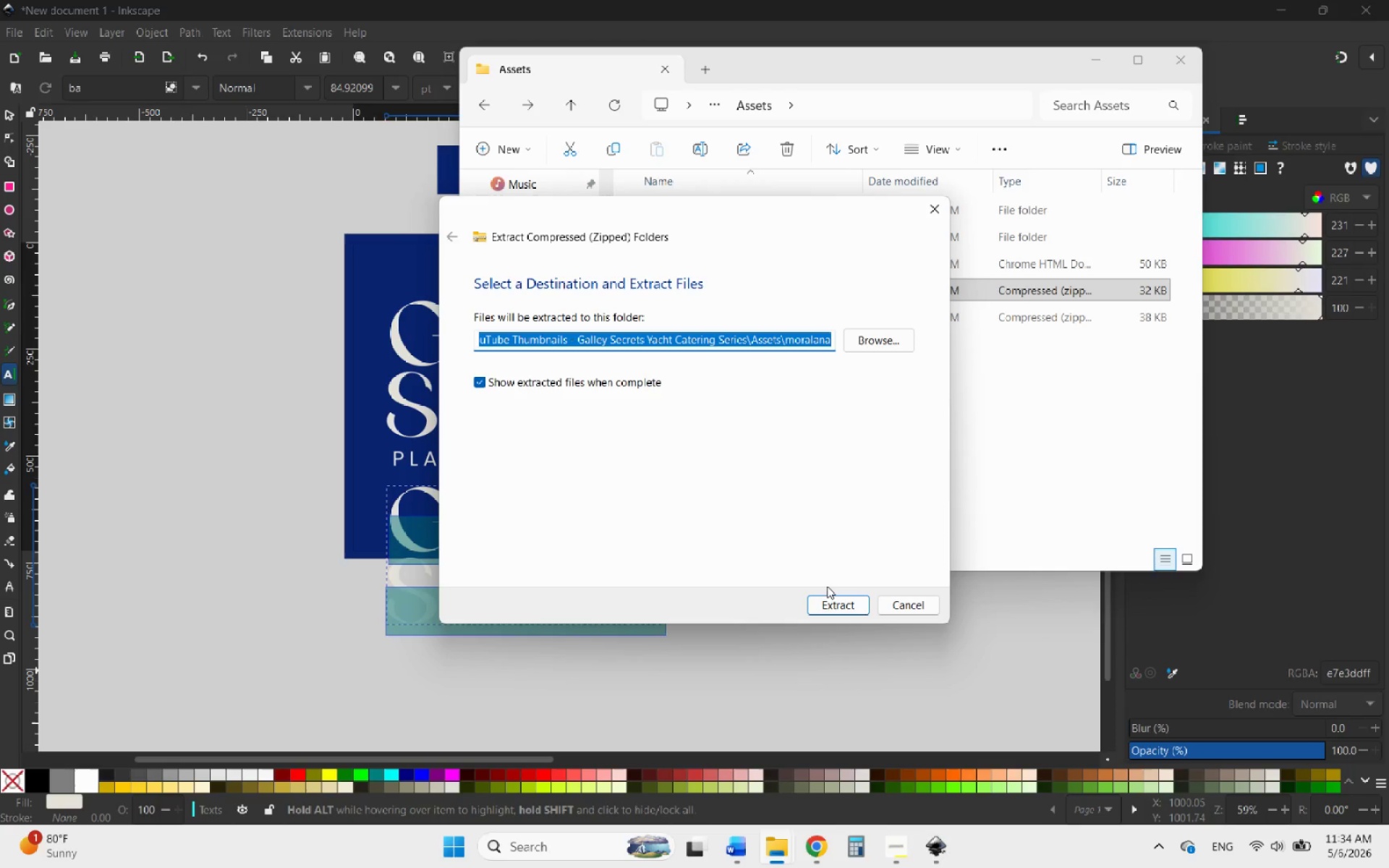 
left_click([836, 604])
 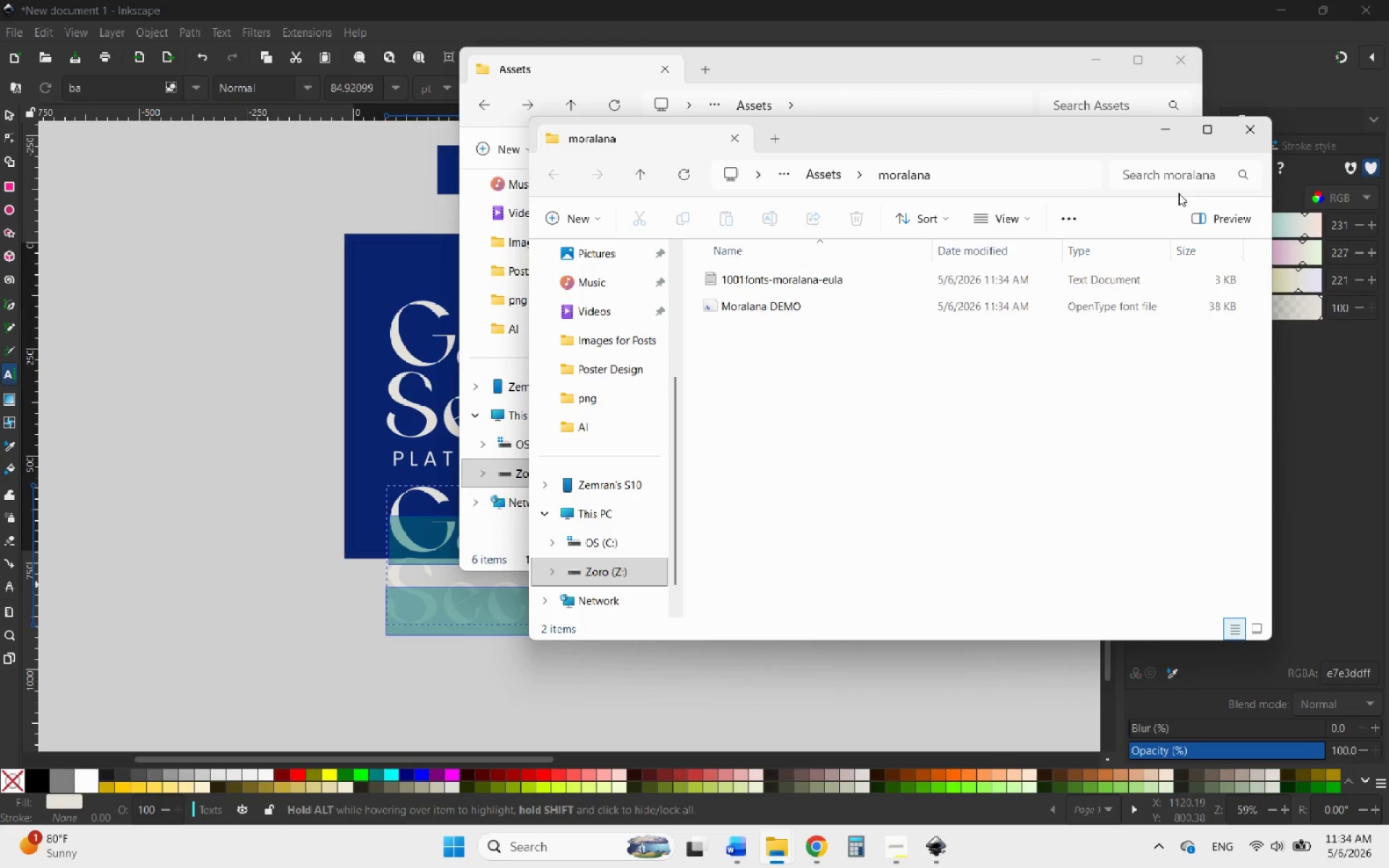 
double_click([880, 304])
 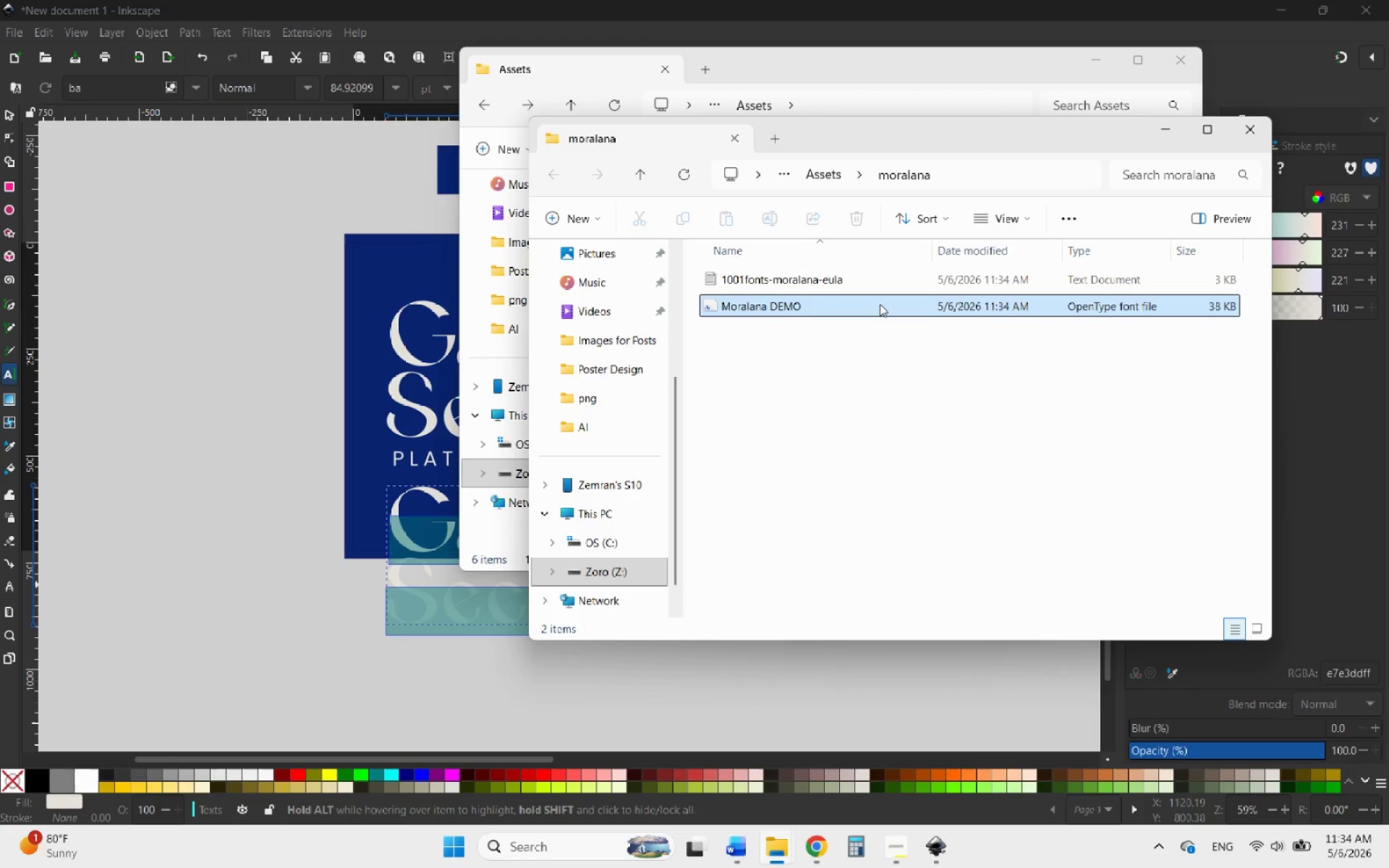 
right_click([880, 304])
 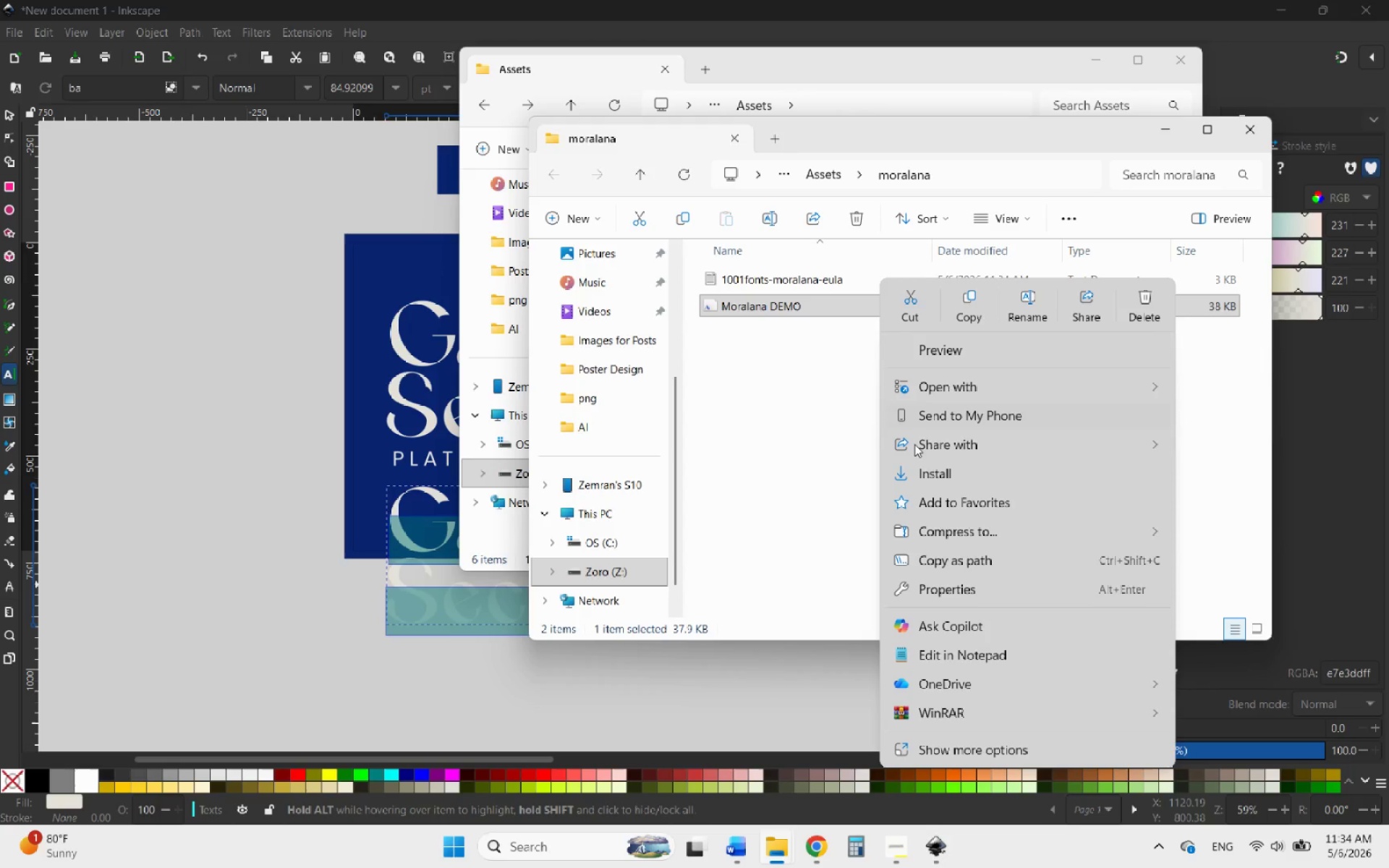 
left_click([914, 470])
 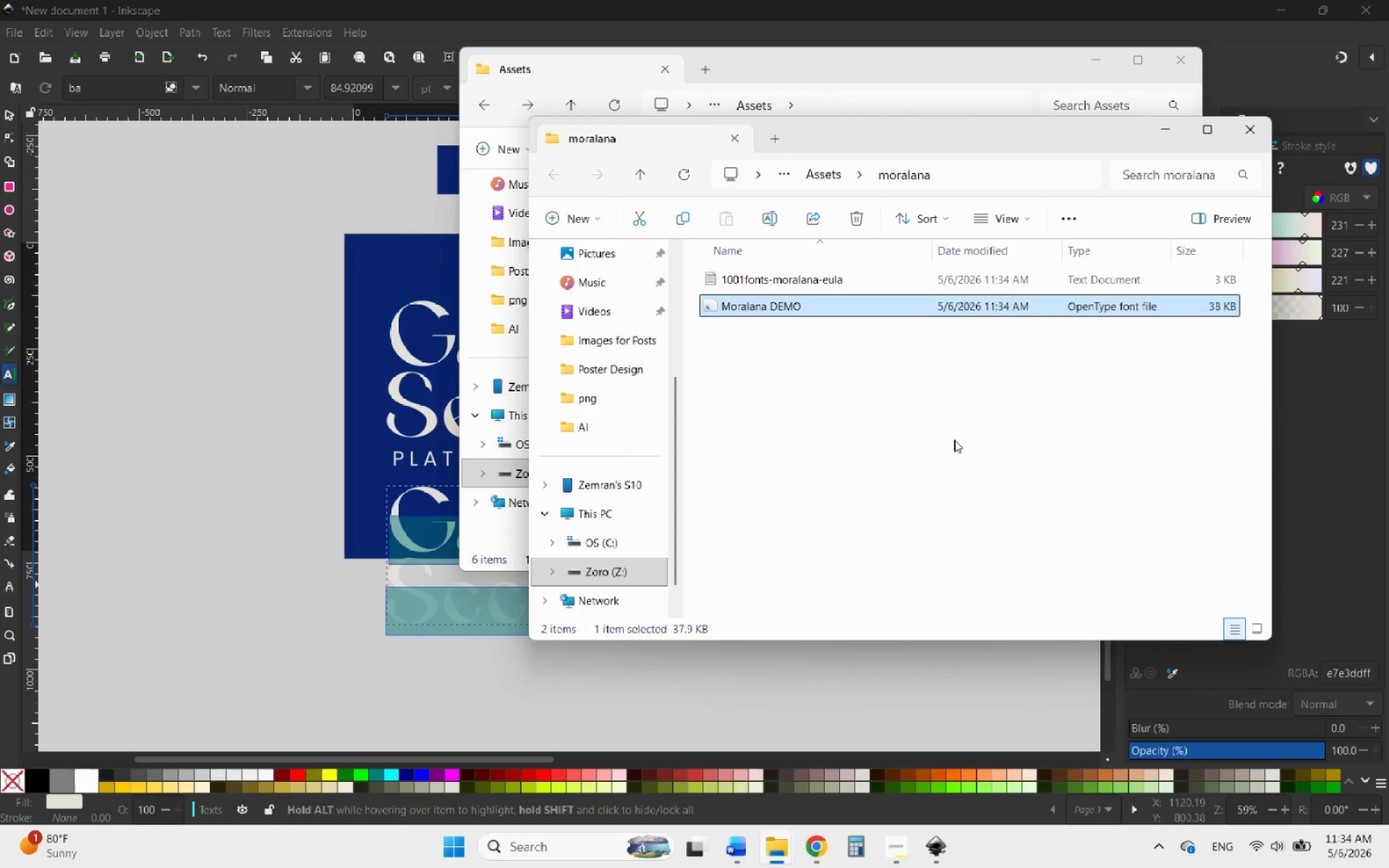 
left_click([1252, 134])
 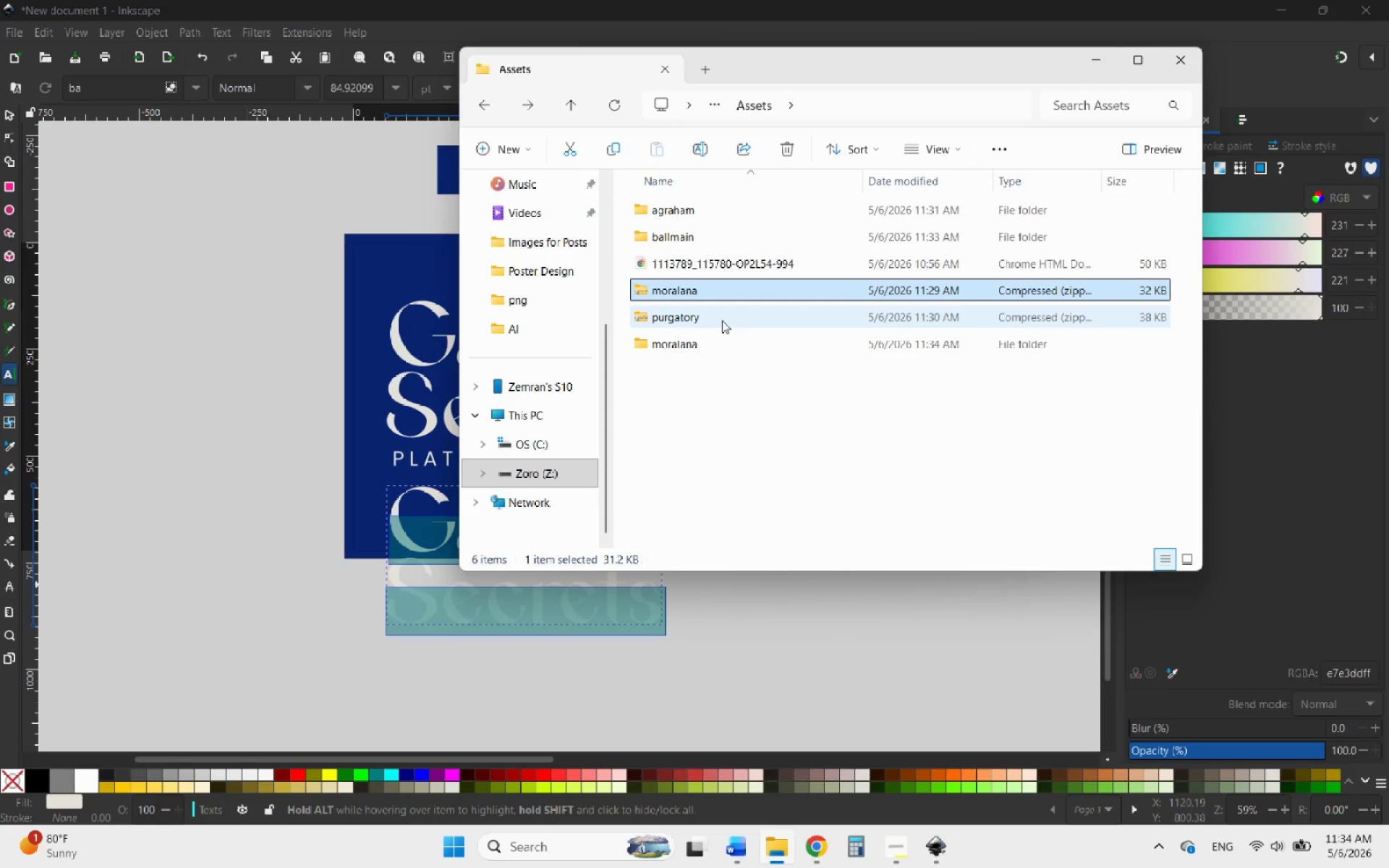 
key(Shift+Delete)
 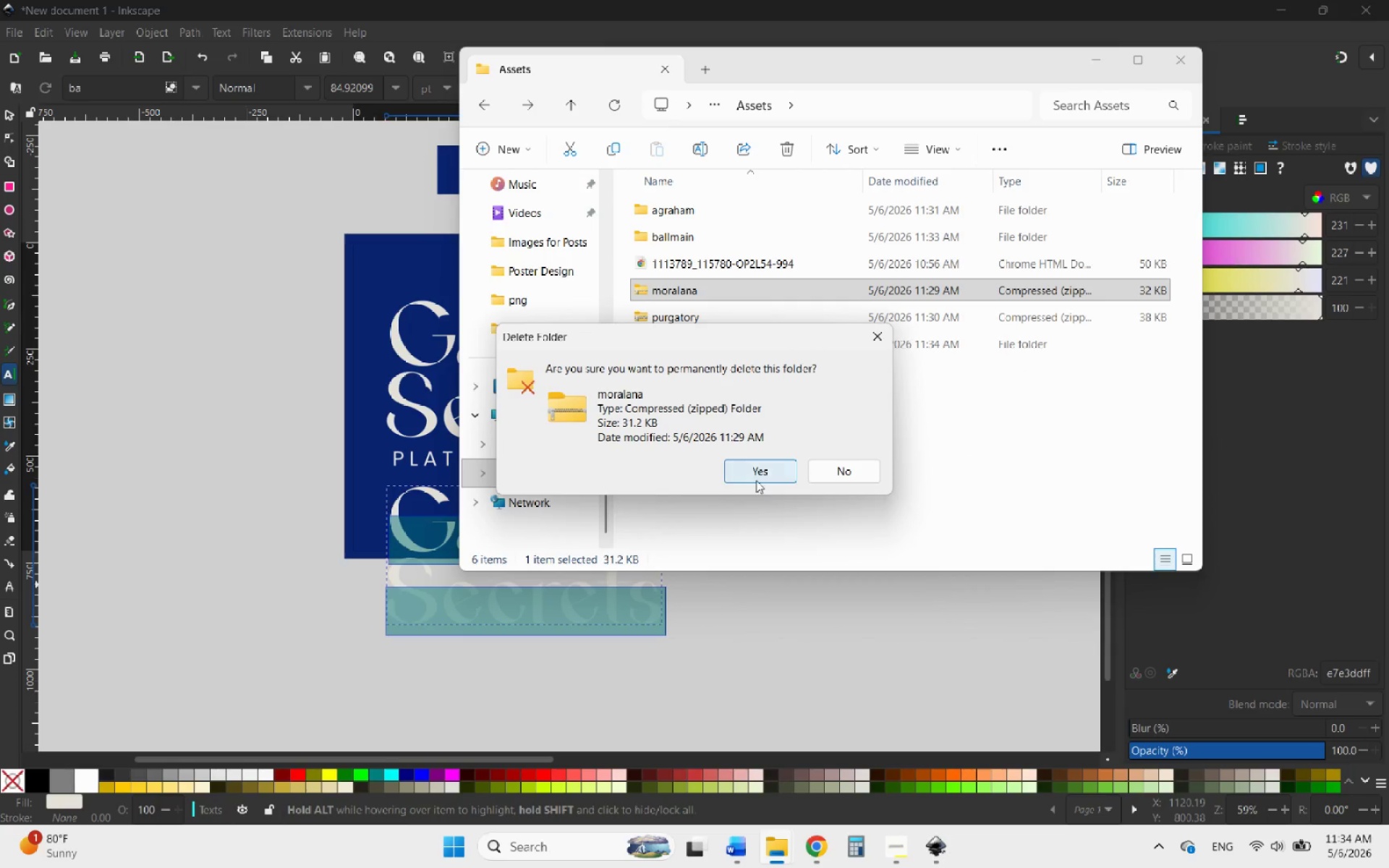 
left_click([760, 474])
 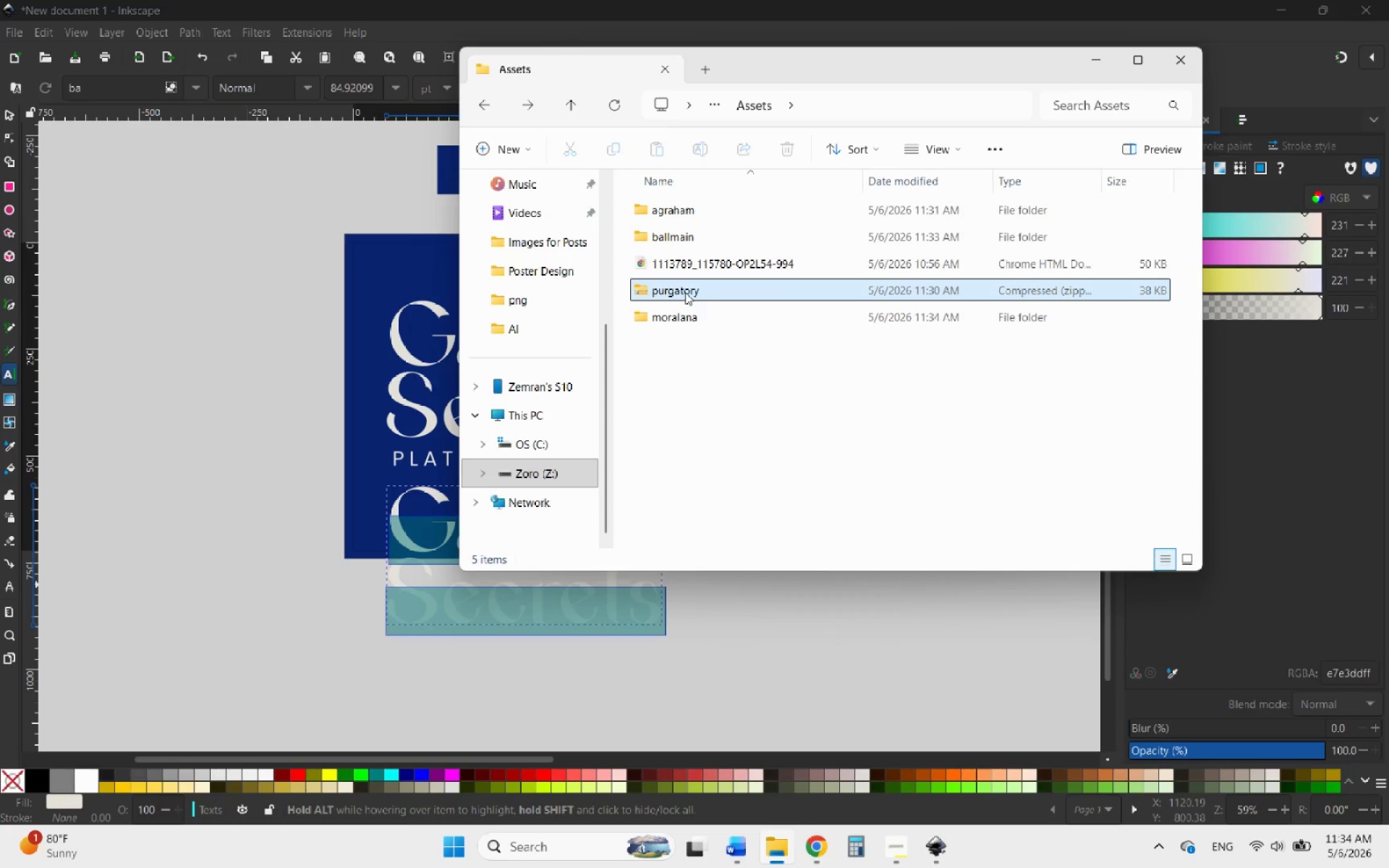 
right_click([685, 292])
 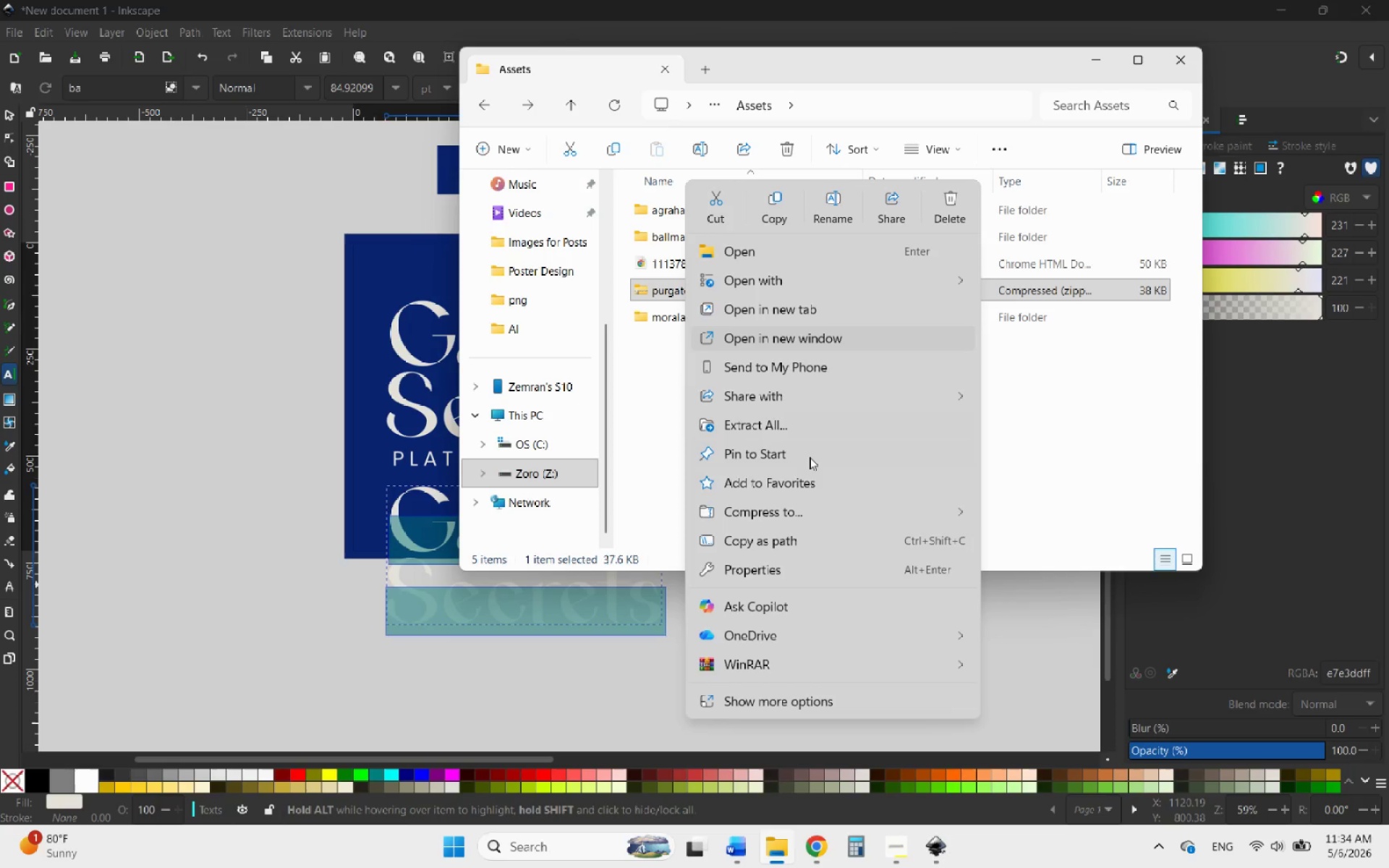 
left_click([755, 424])
 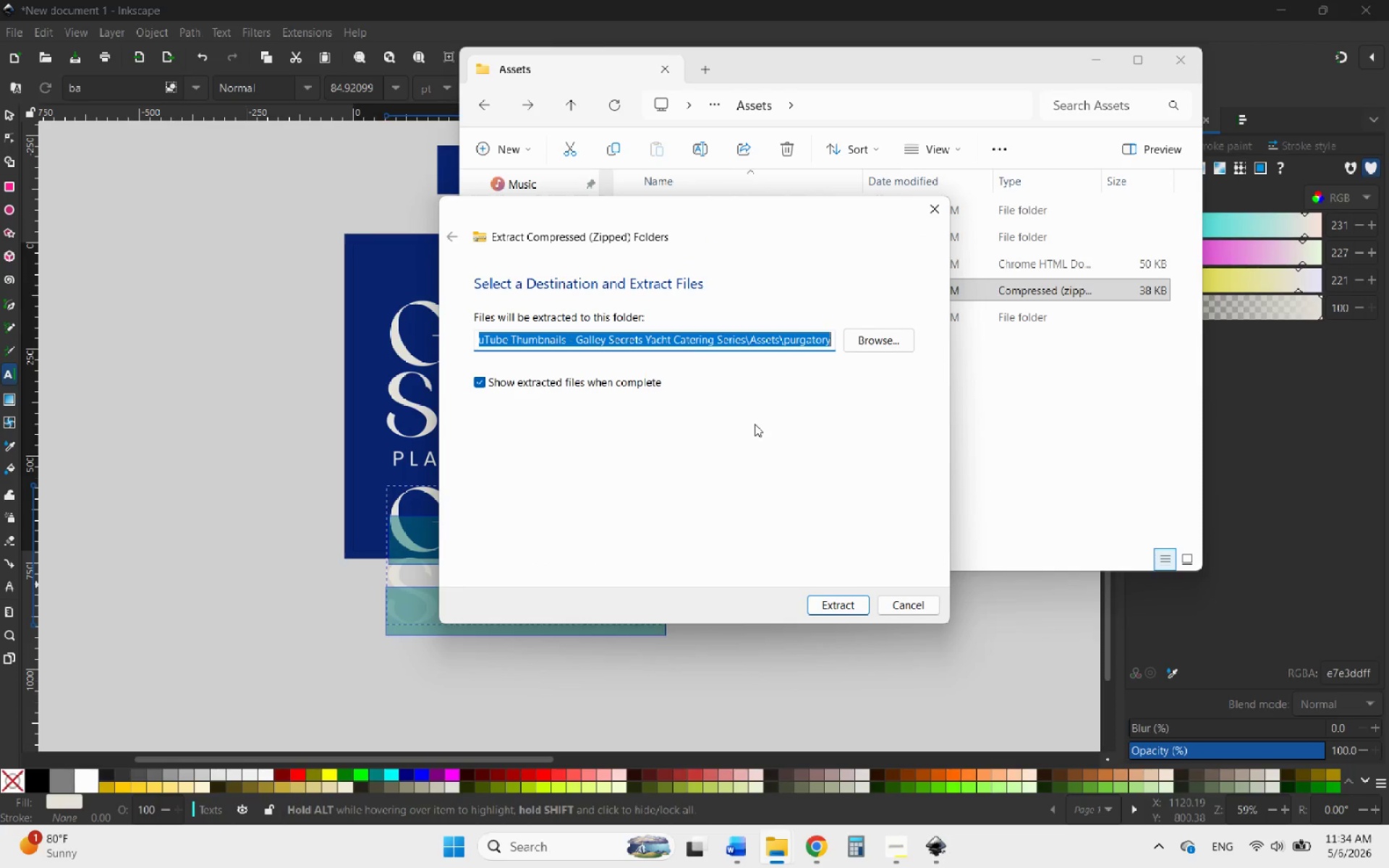 
mouse_move([837, 572])
 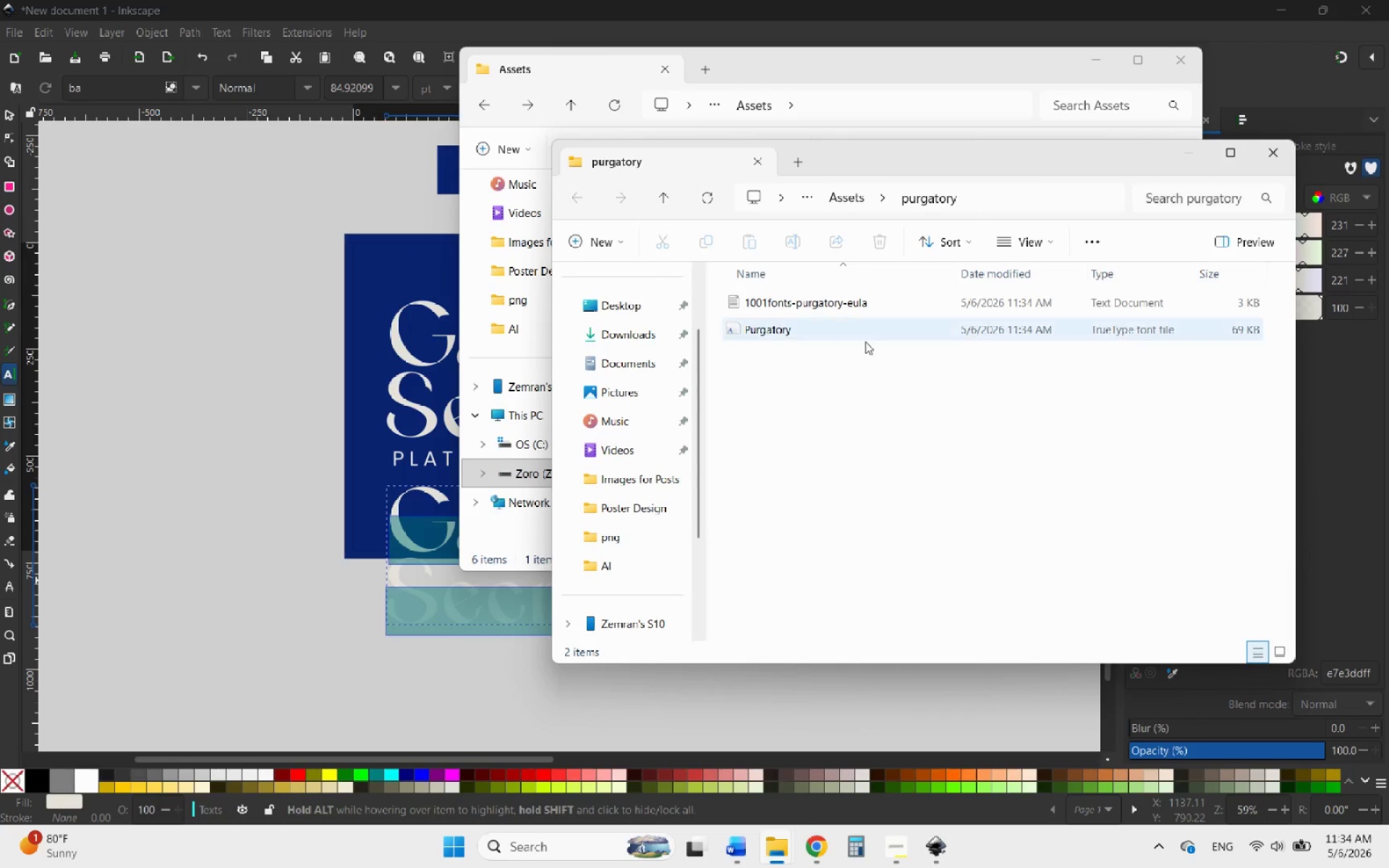 
left_click([823, 333])
 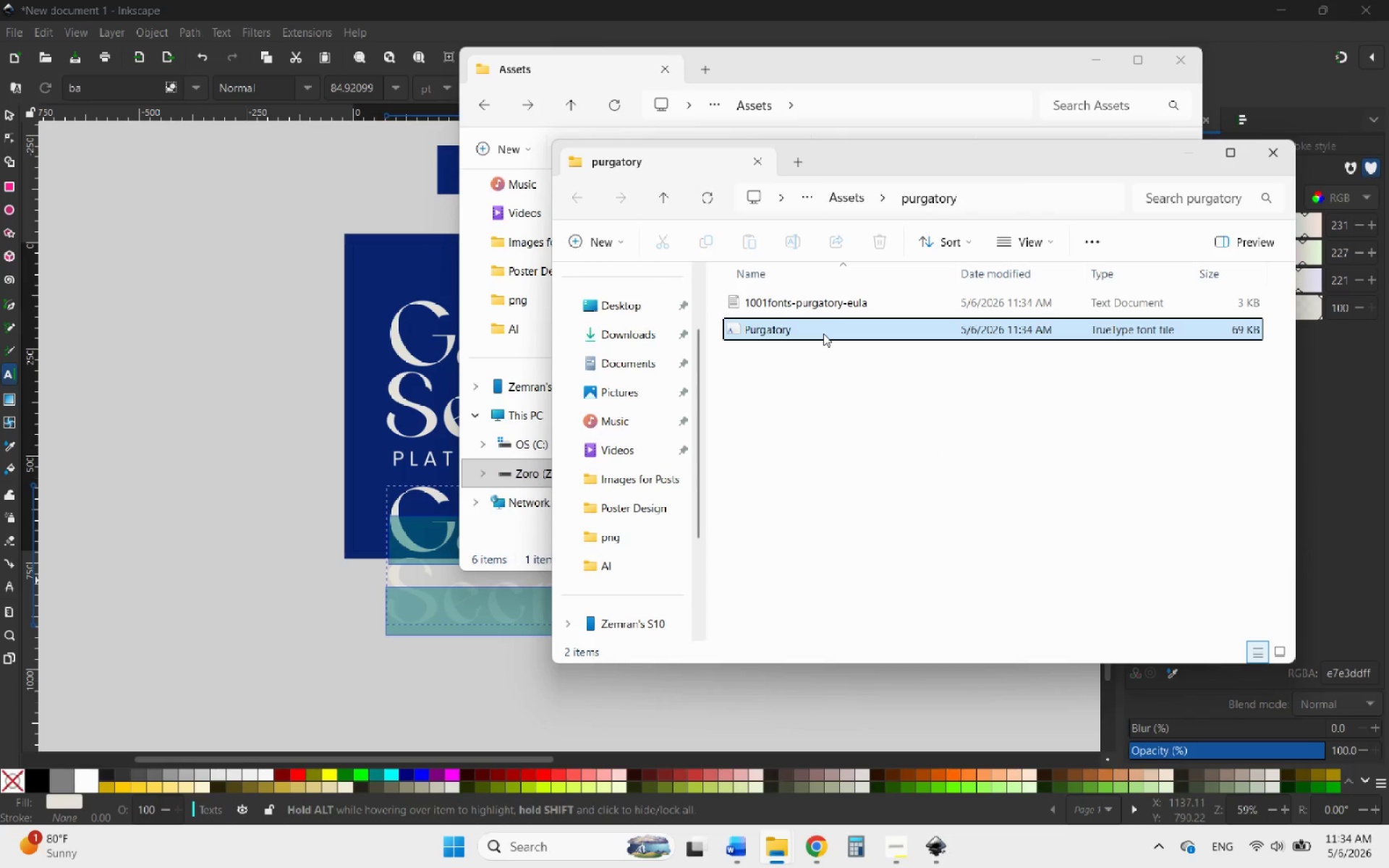 
right_click([823, 333])
 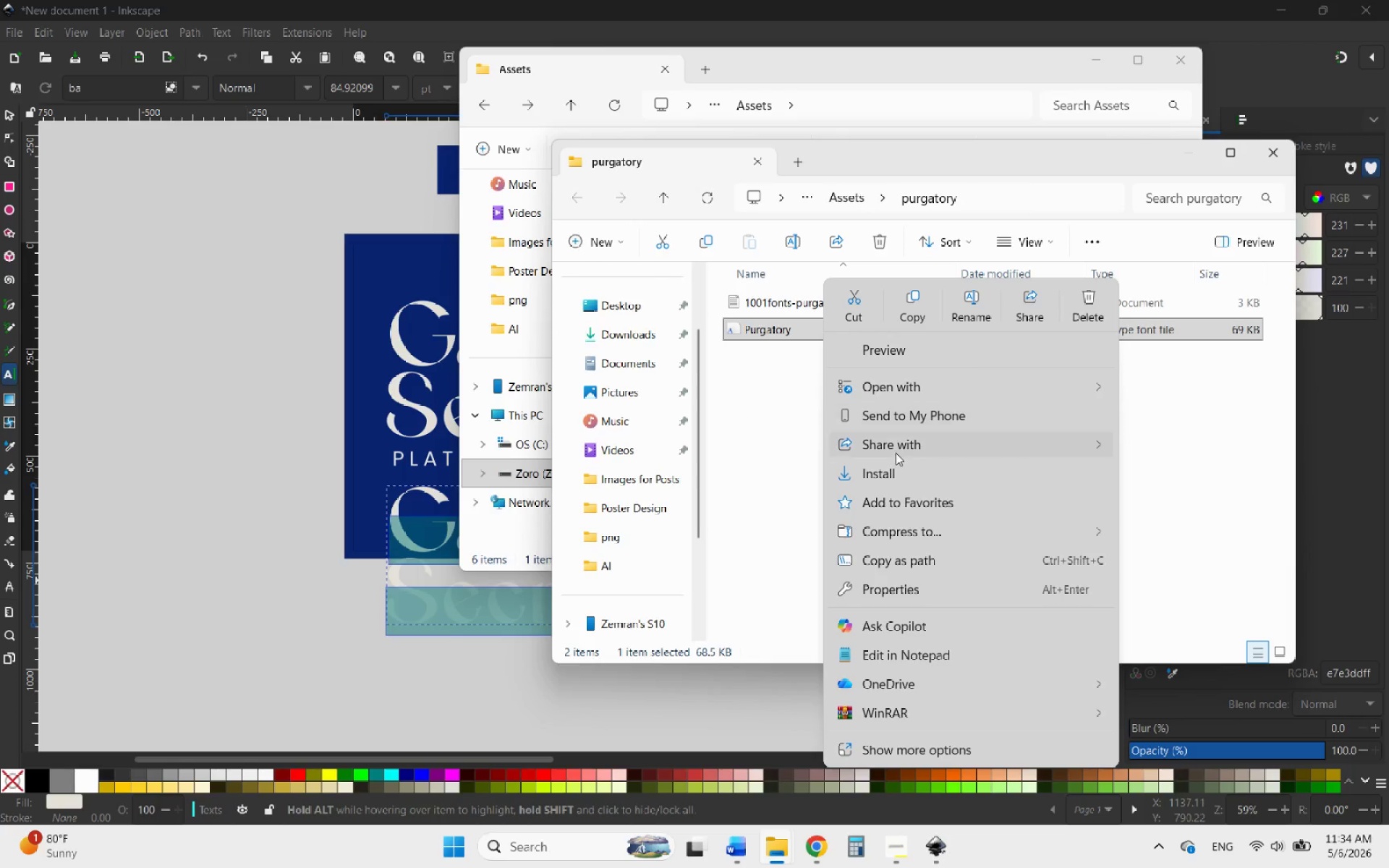 
left_click([884, 469])
 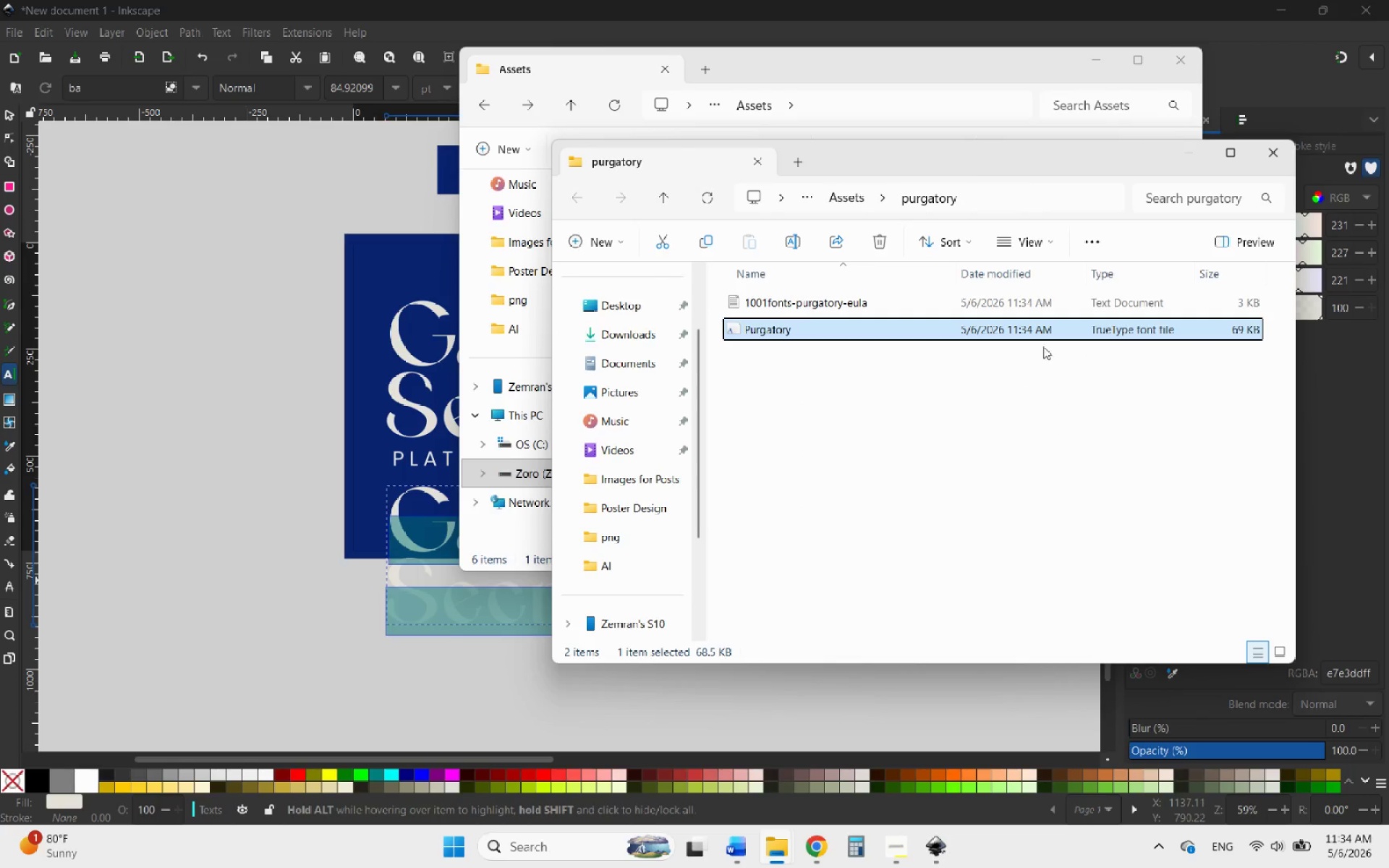 
left_click([1269, 158])
 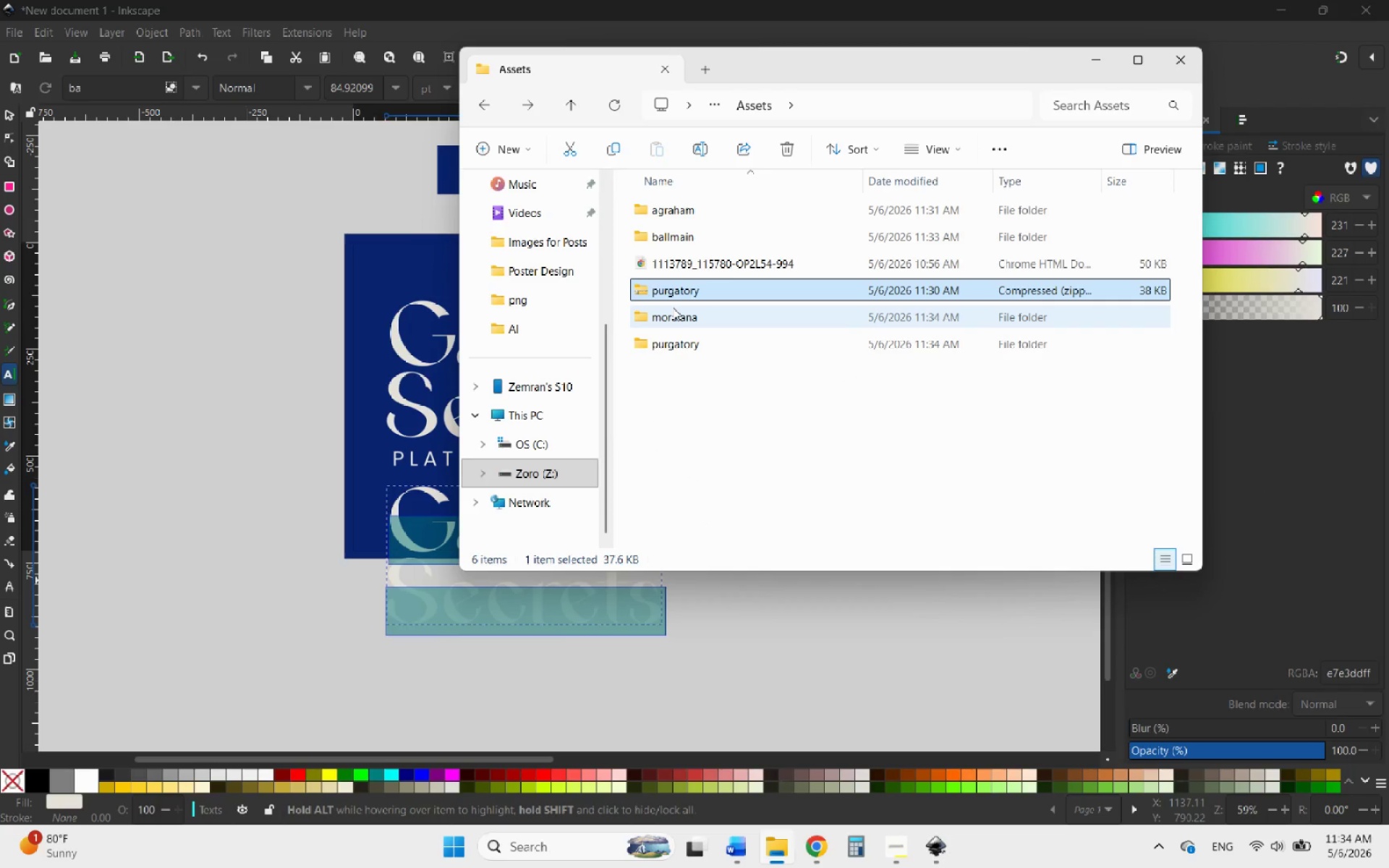 
key(Shift+ShiftRight)
 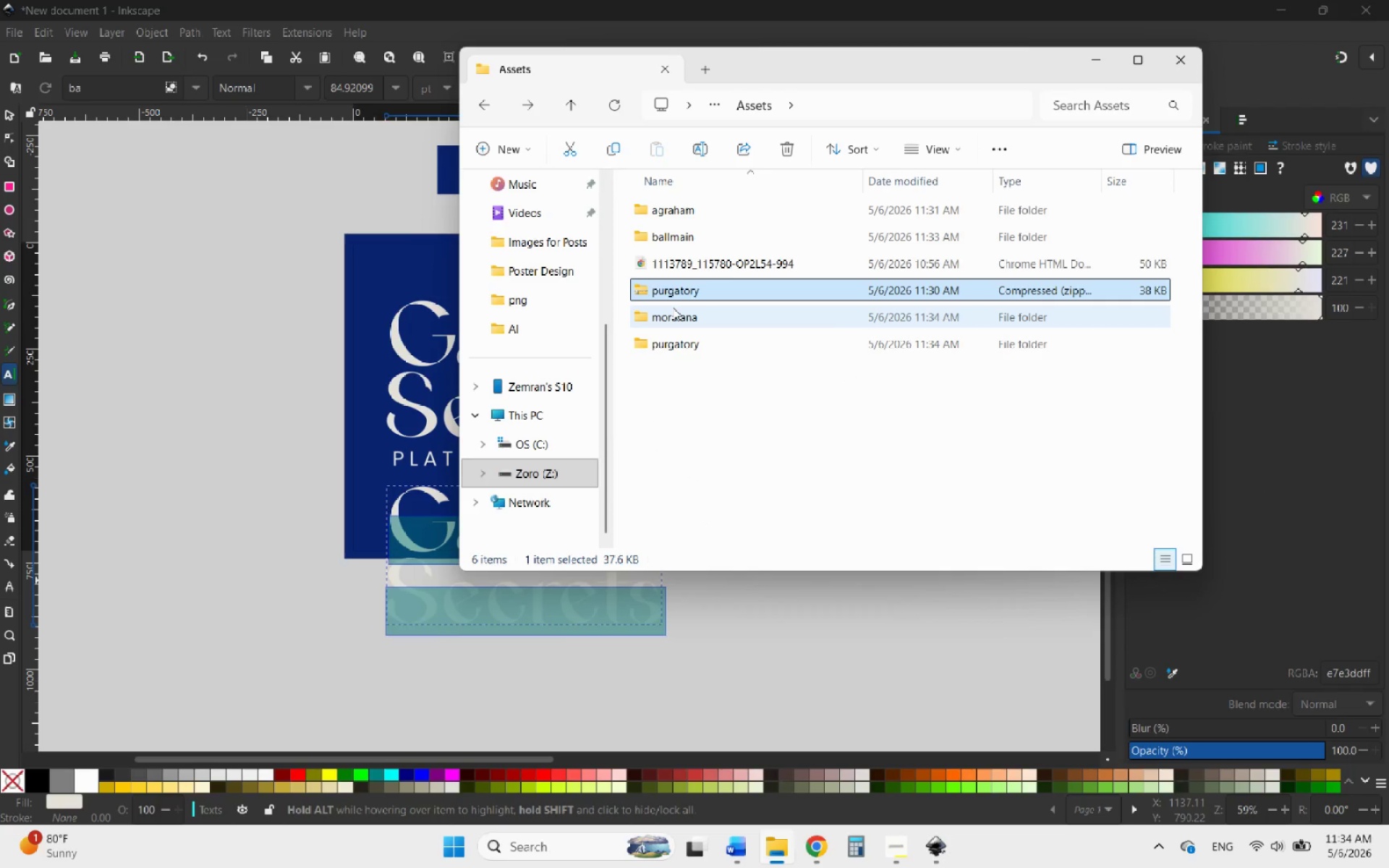 
key(Shift+Delete)
 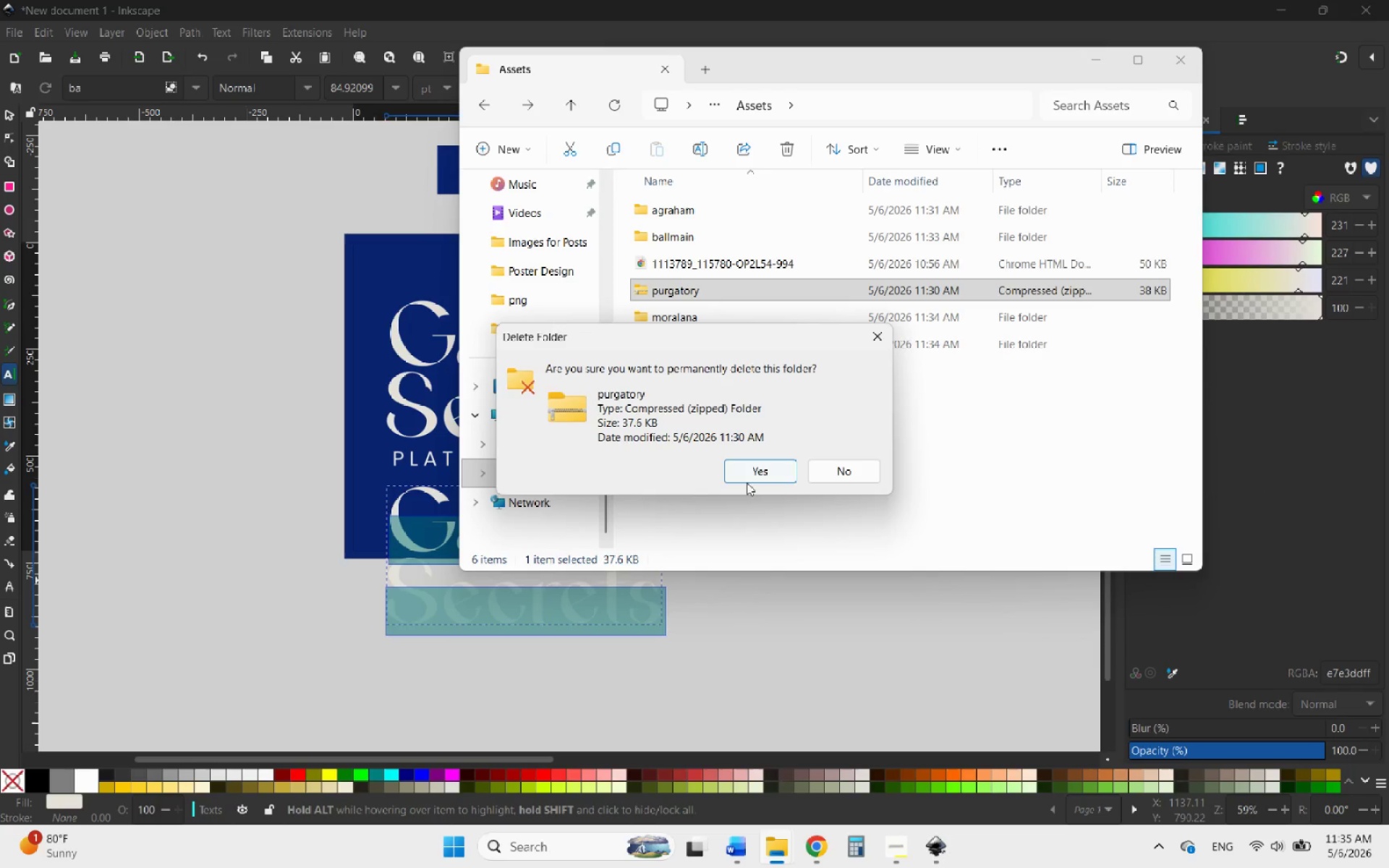 
left_click([761, 477])
 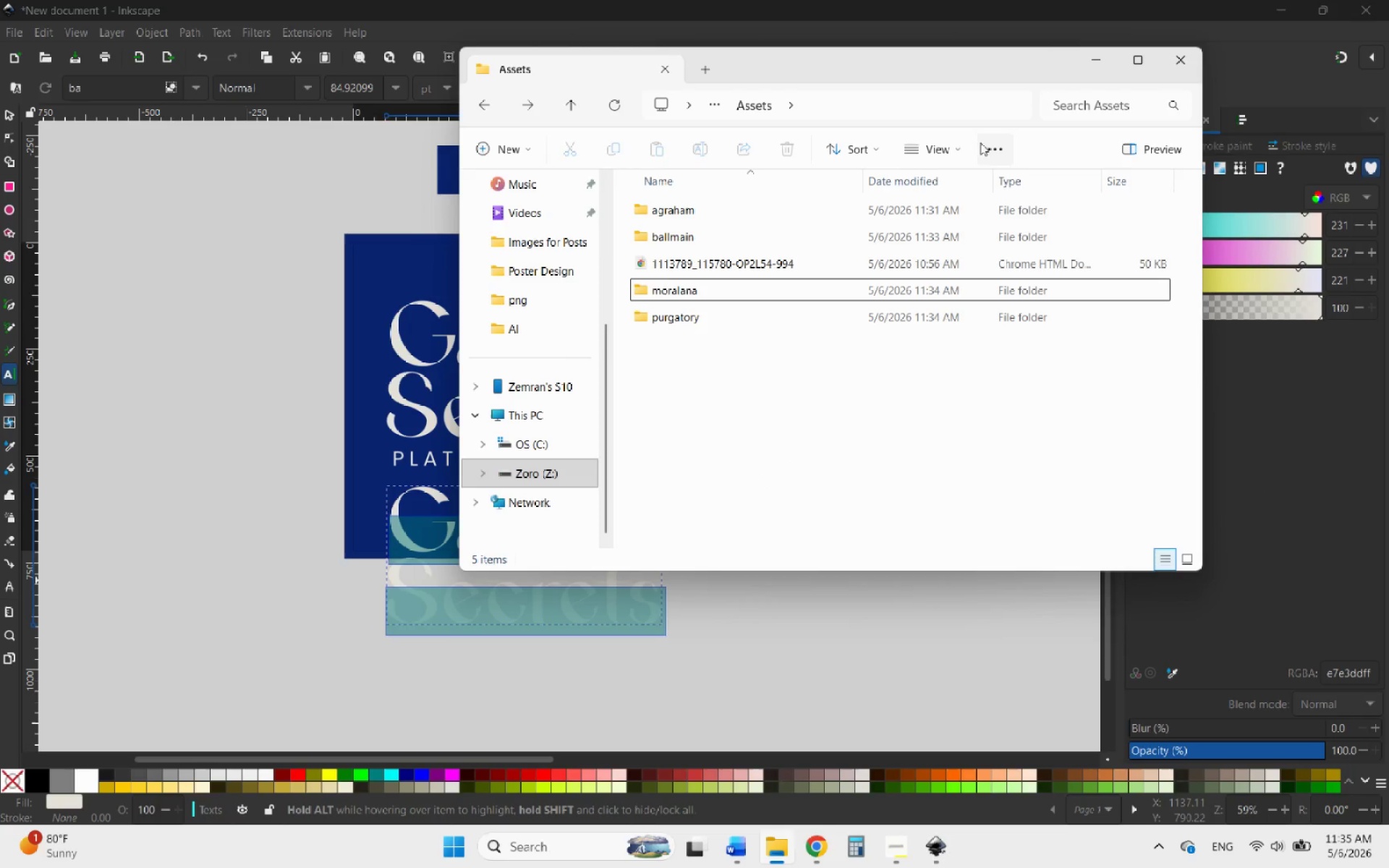 
left_click([1100, 62])
 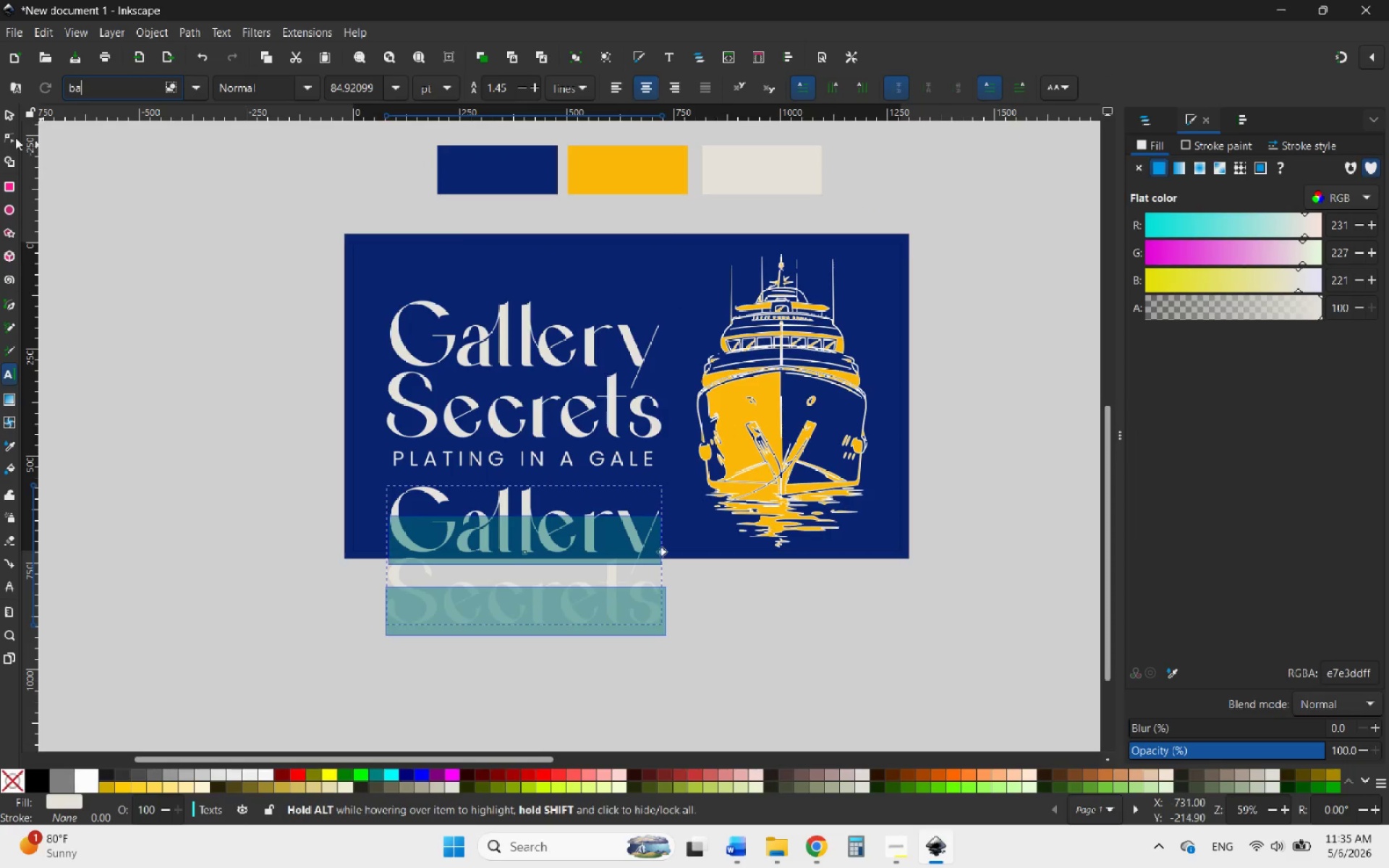 
left_click([9, 114])
 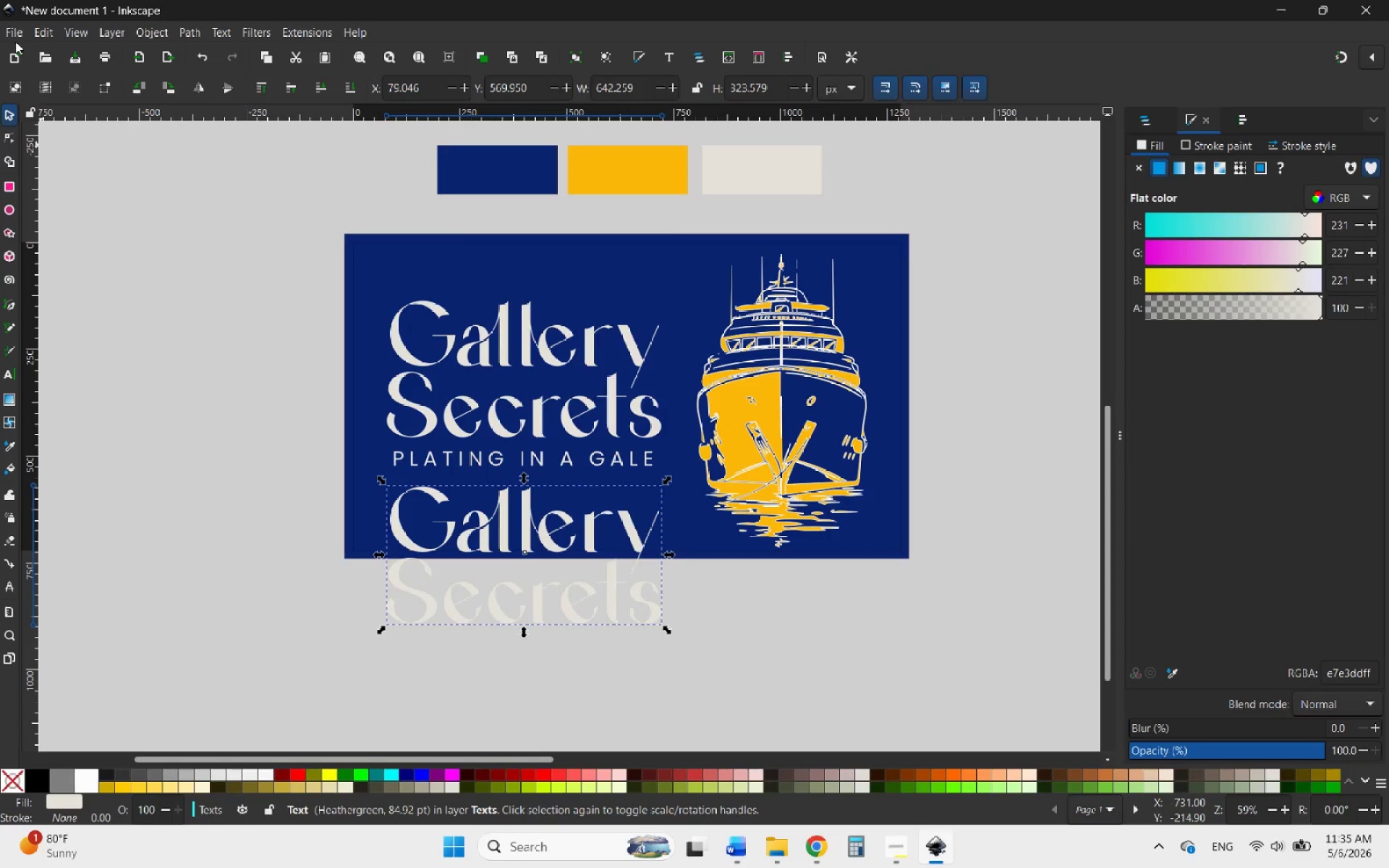 
left_click([14, 31])
 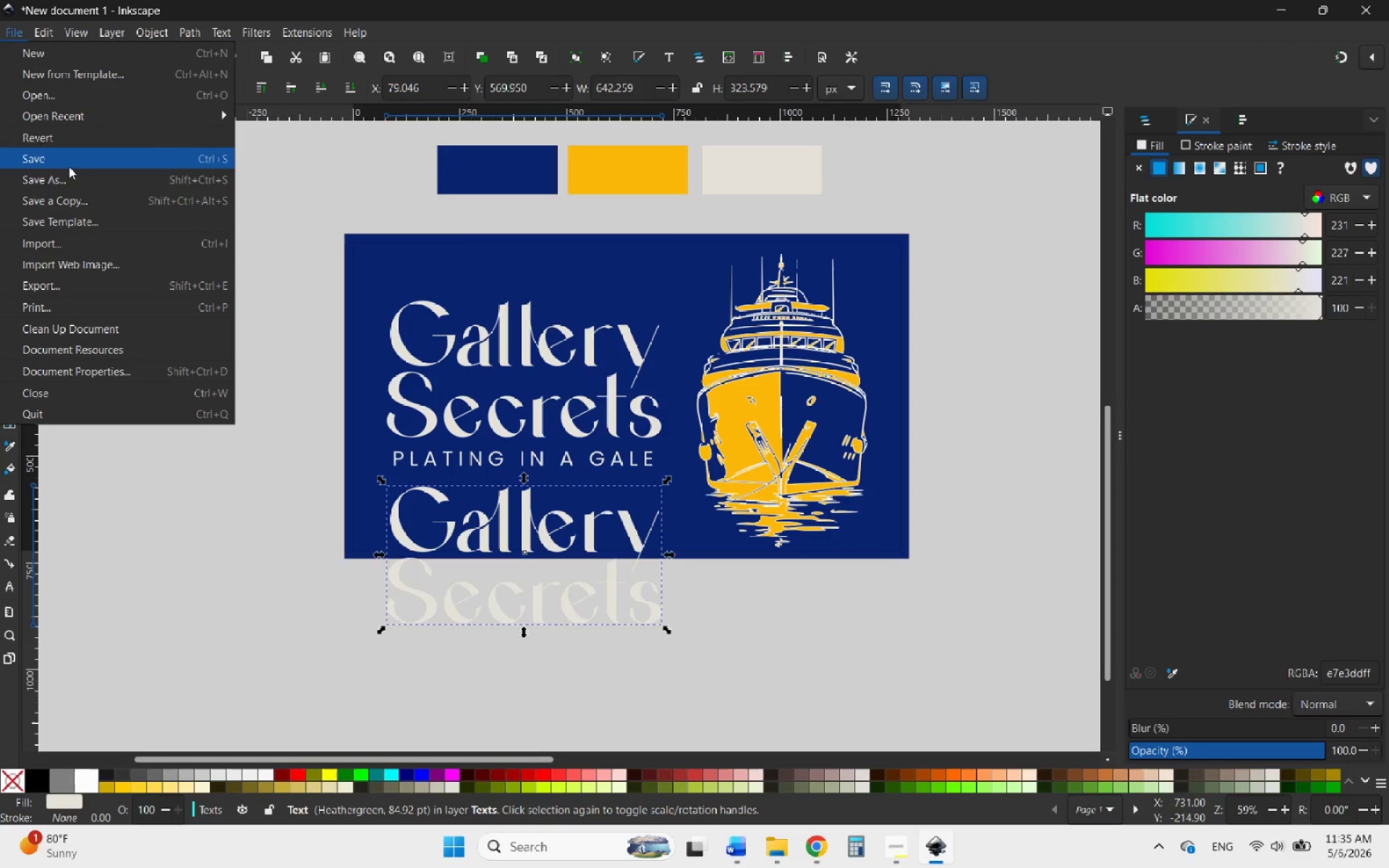 
left_click([56, 181])
 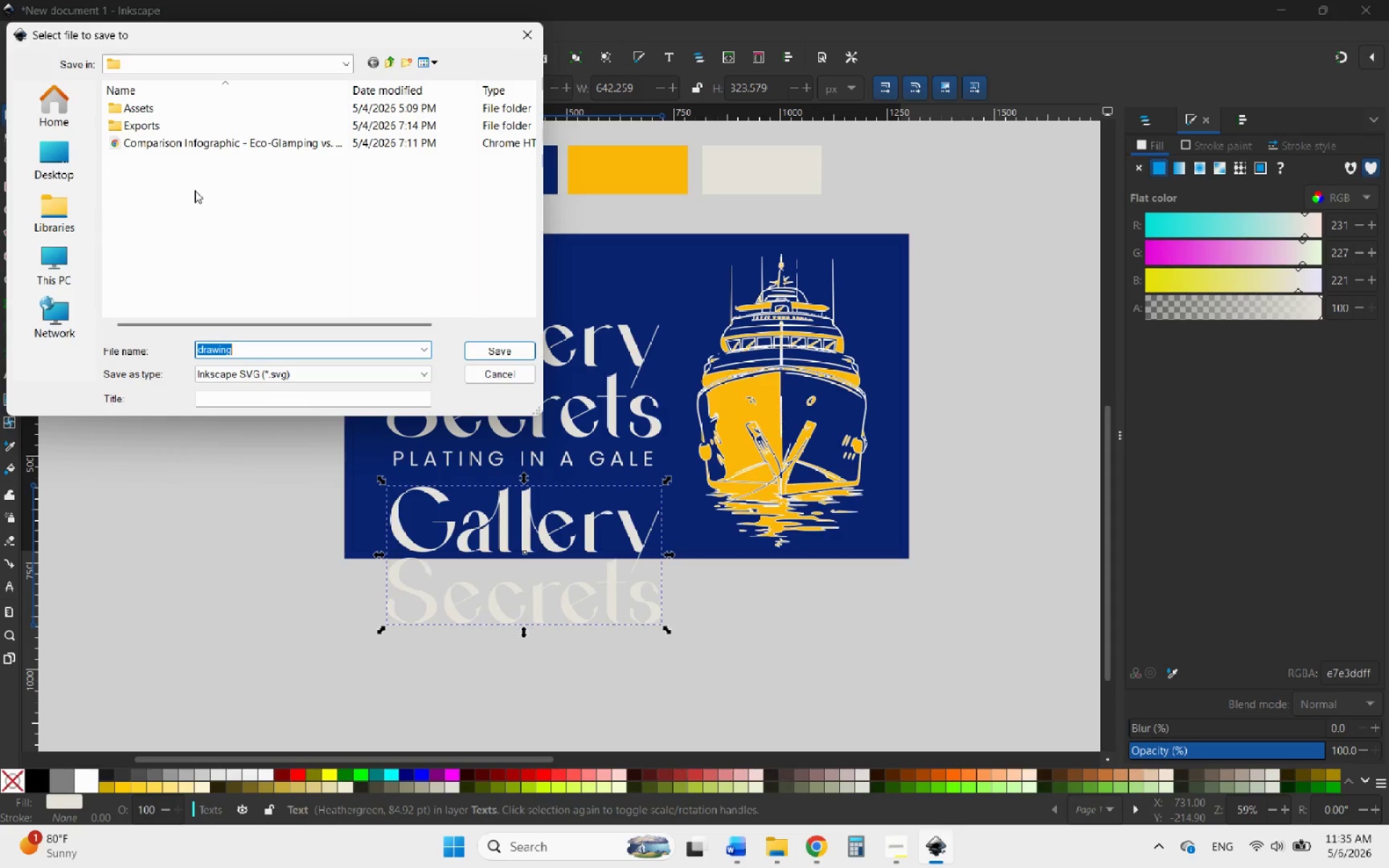 
left_click([302, 61])
 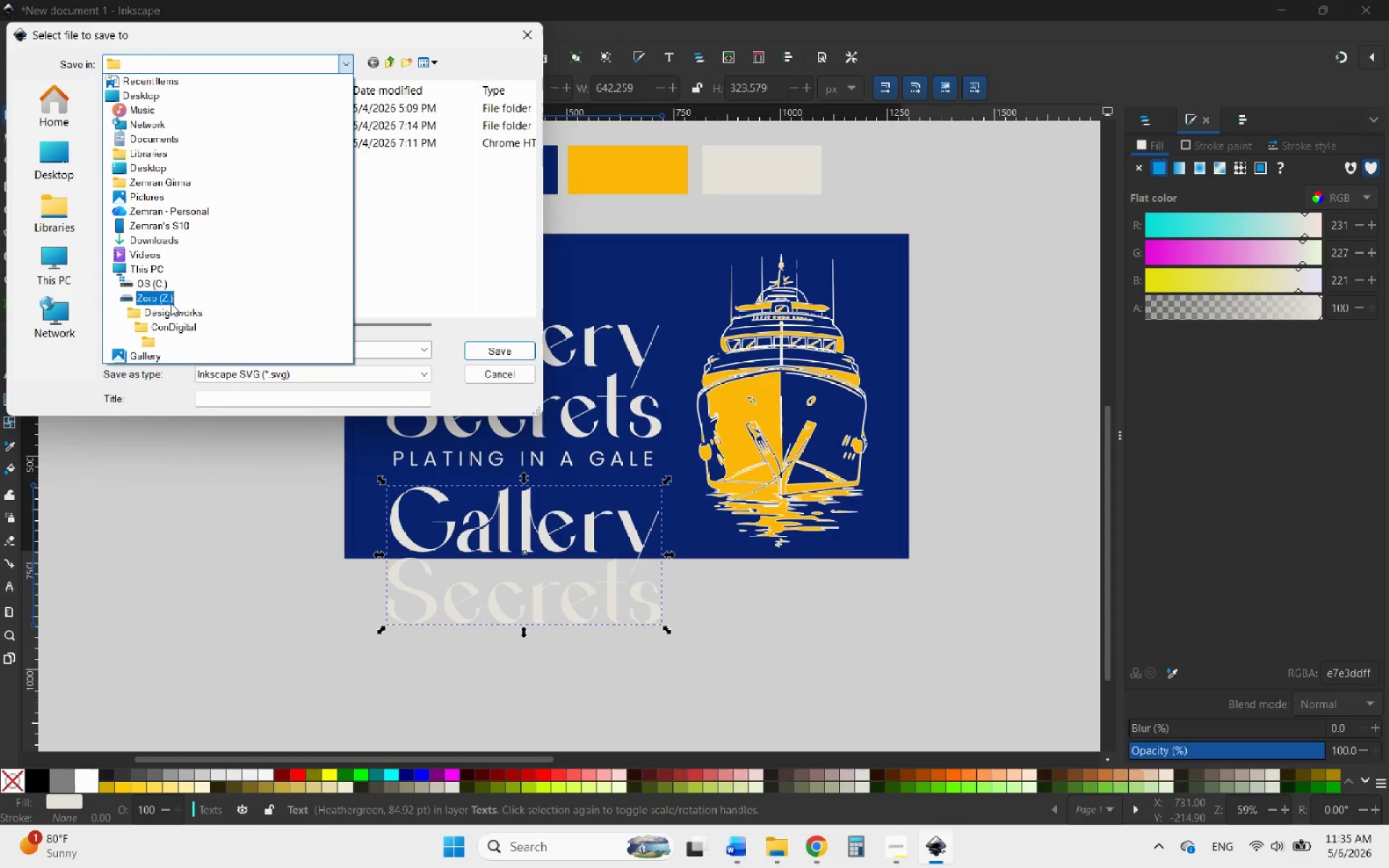 
left_click([177, 331])
 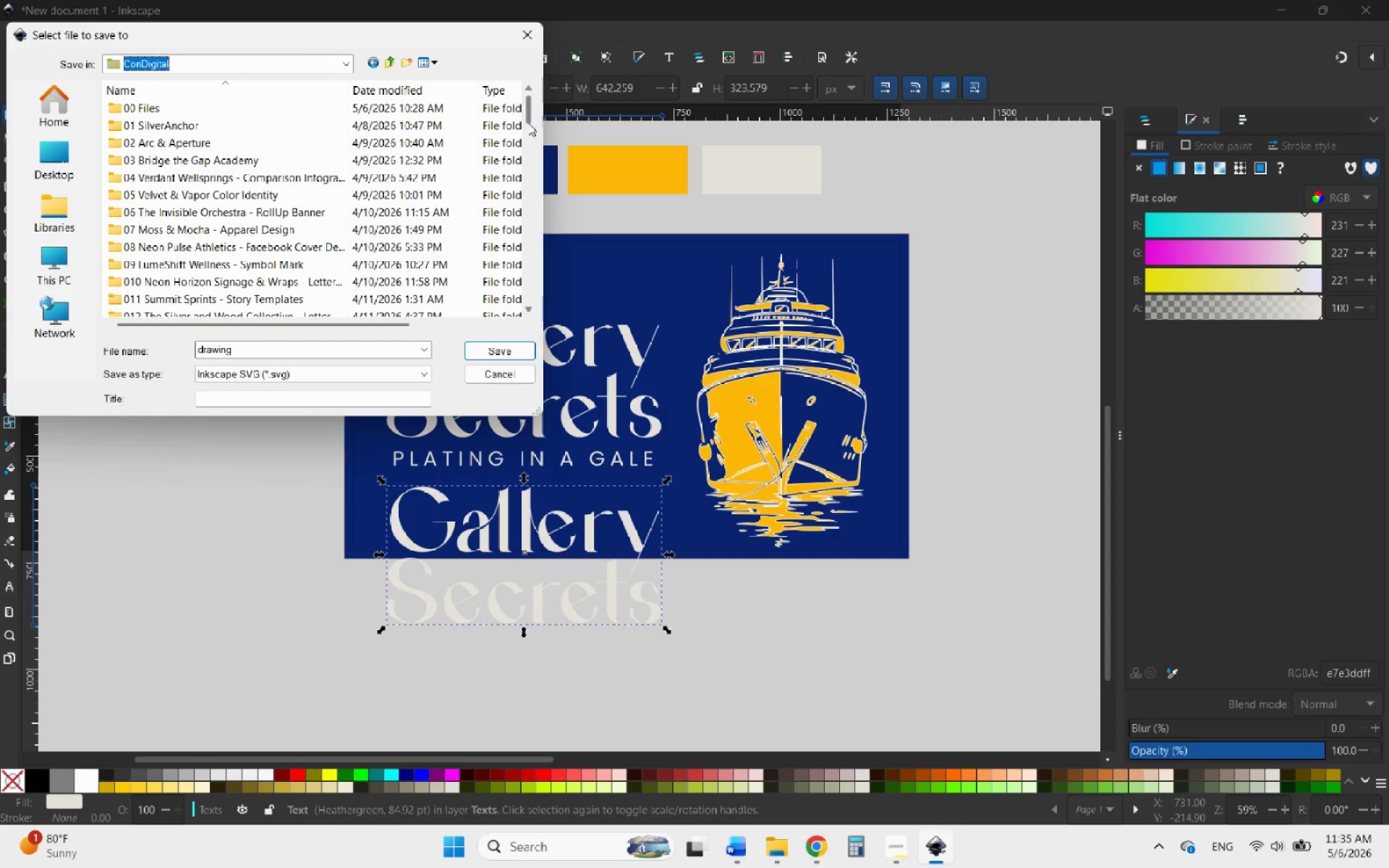 
left_click_drag(start_coordinate=[528, 115], to_coordinate=[530, 327])
 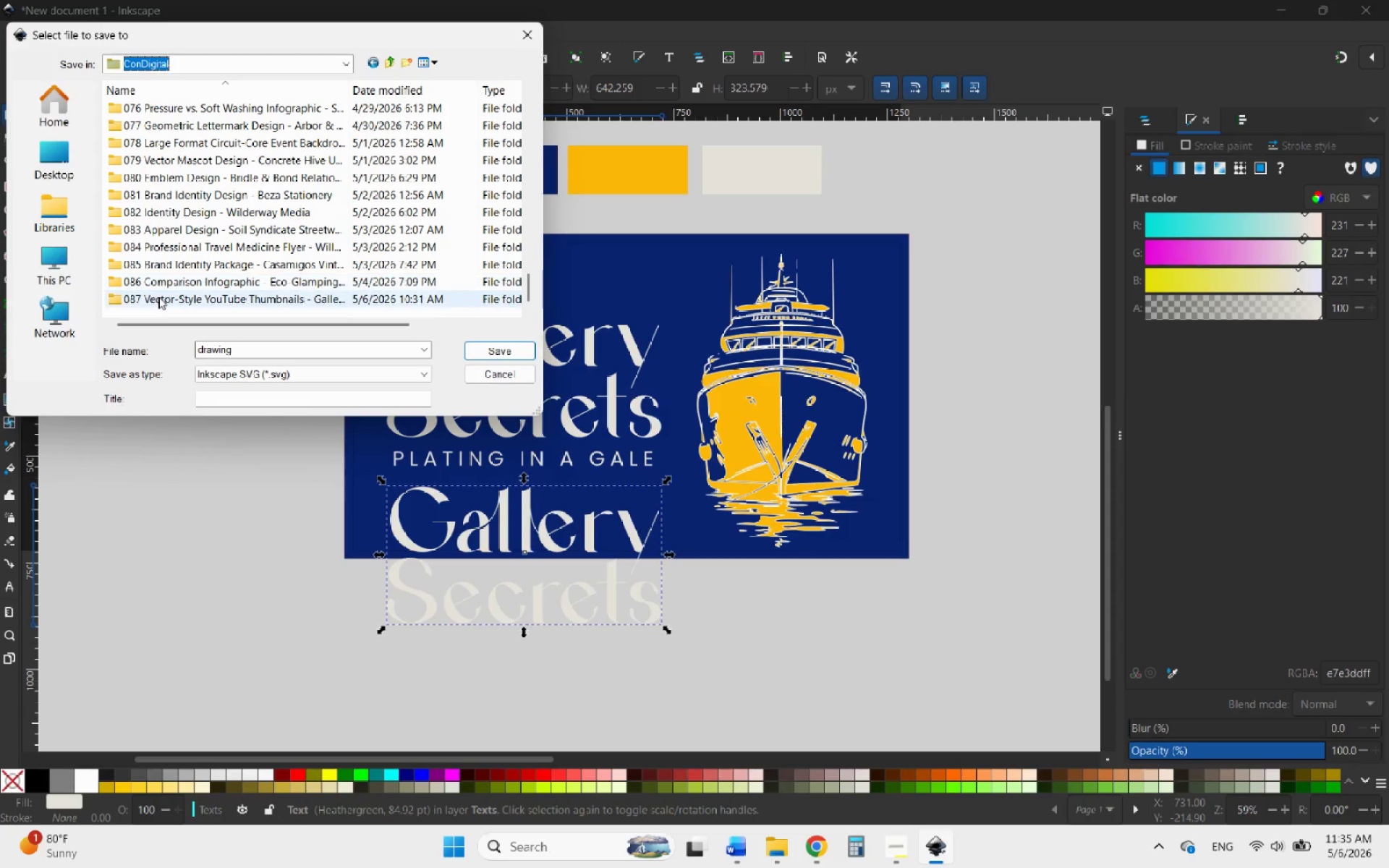 
double_click([158, 297])
 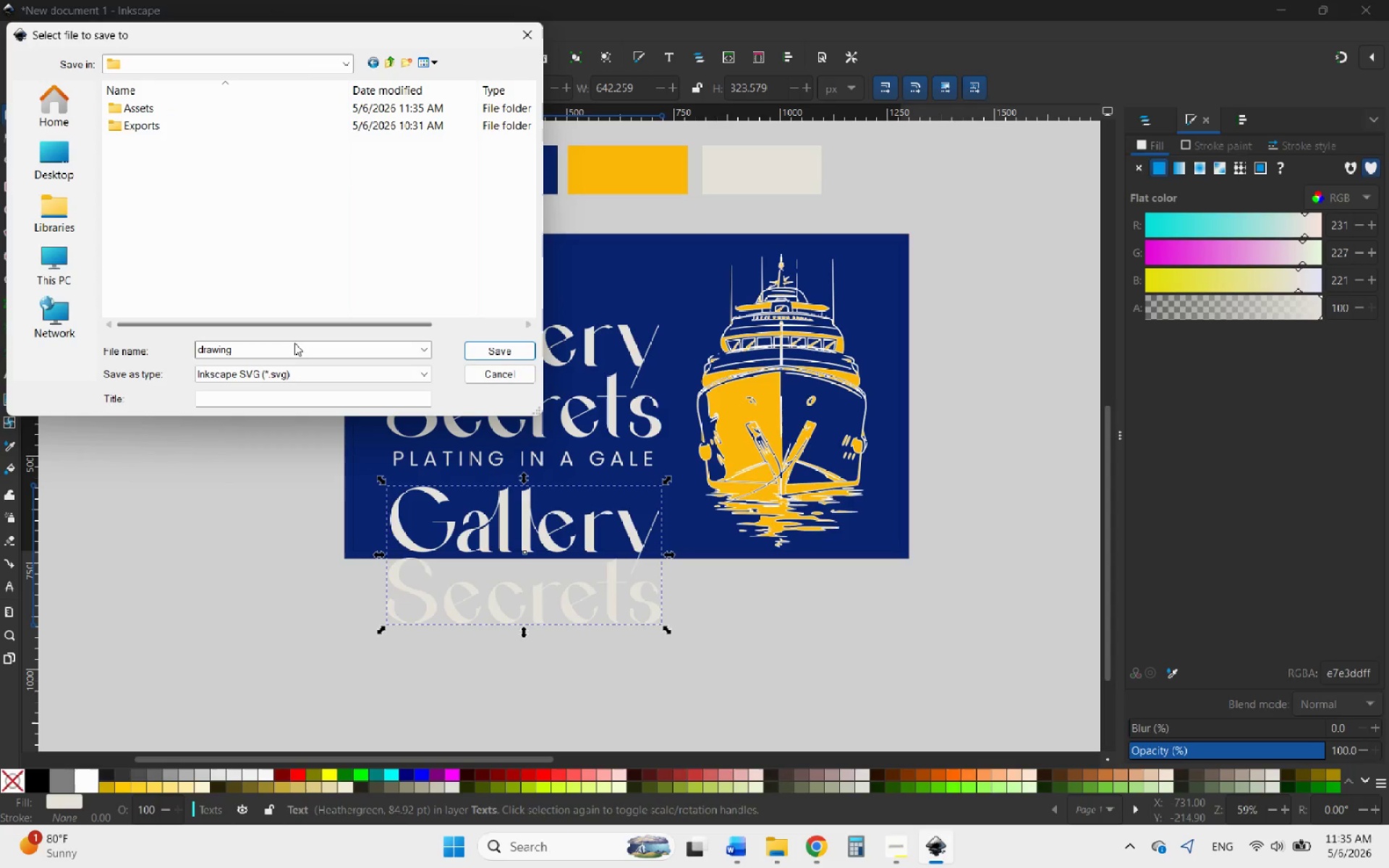 
wait(6.45)
 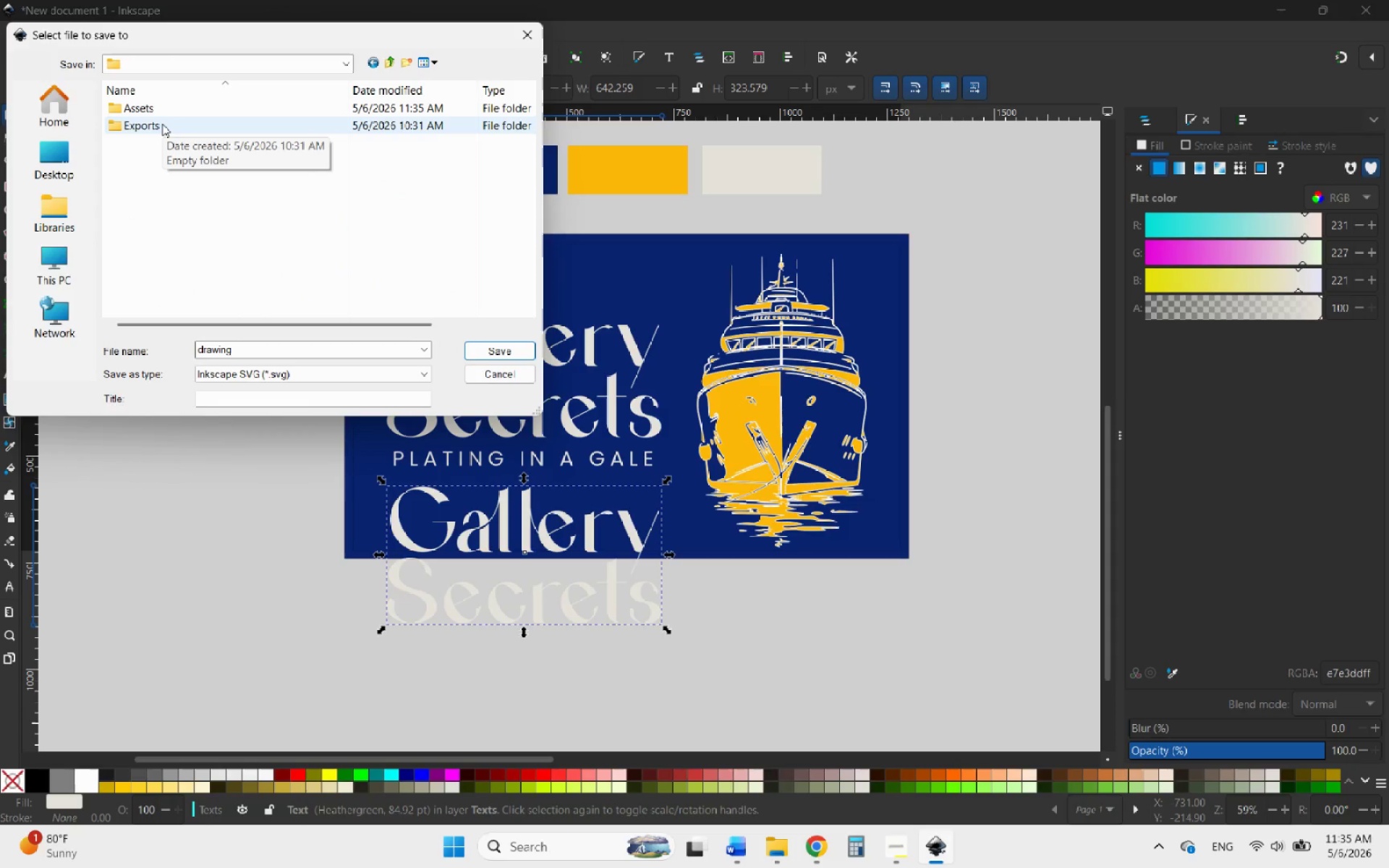 
left_click([373, 66])
 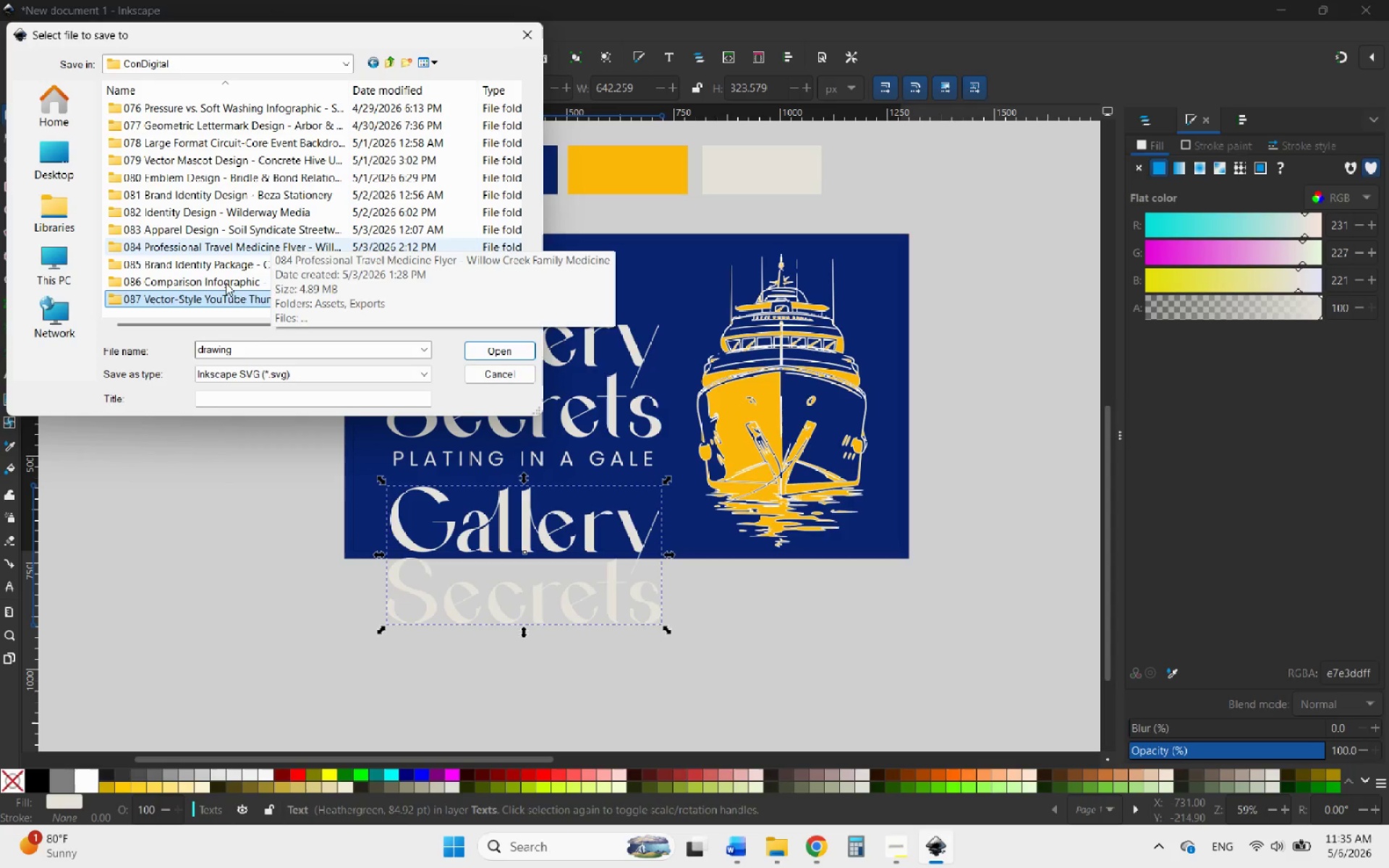 
double_click([195, 299])
 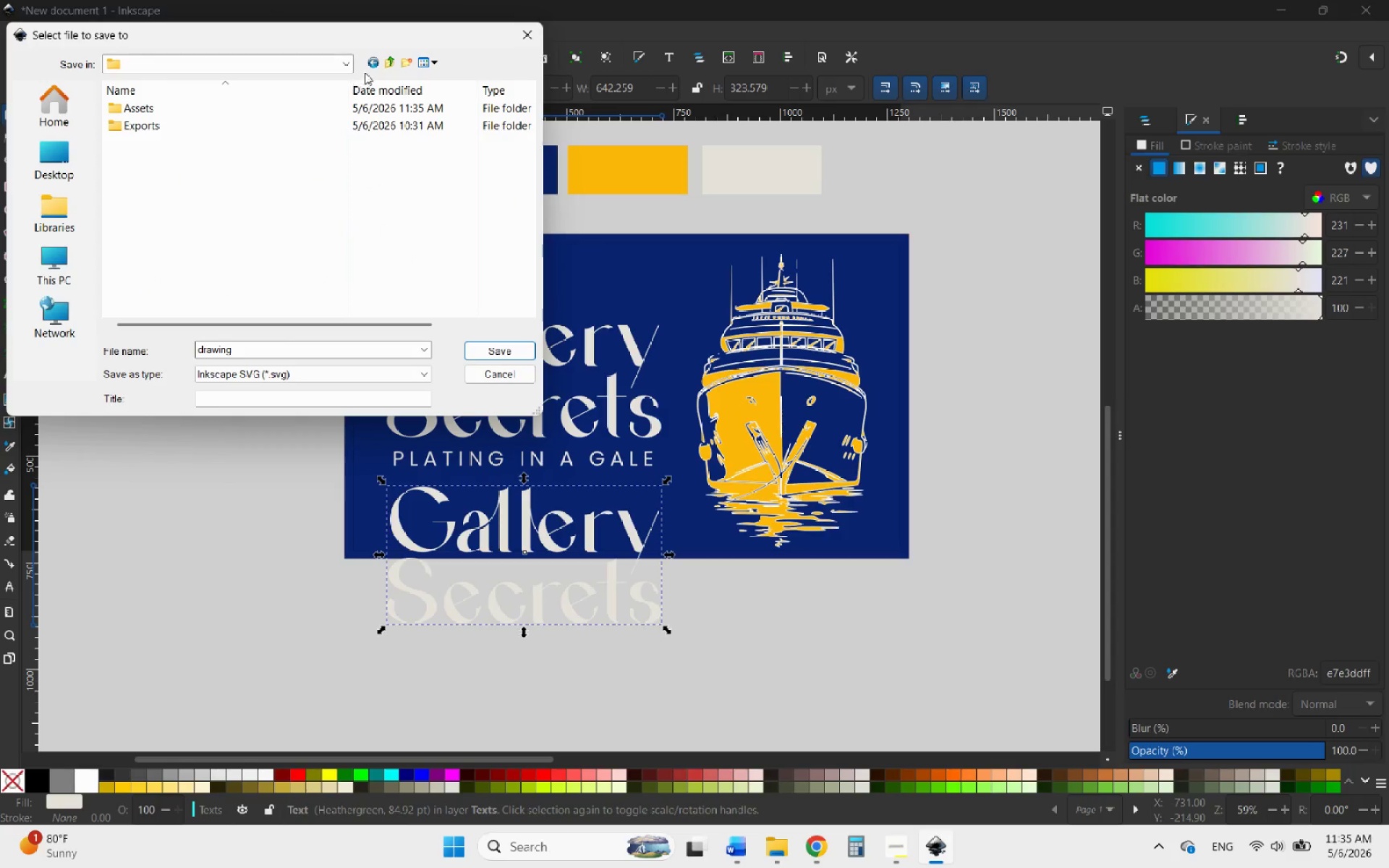 
left_click([369, 64])
 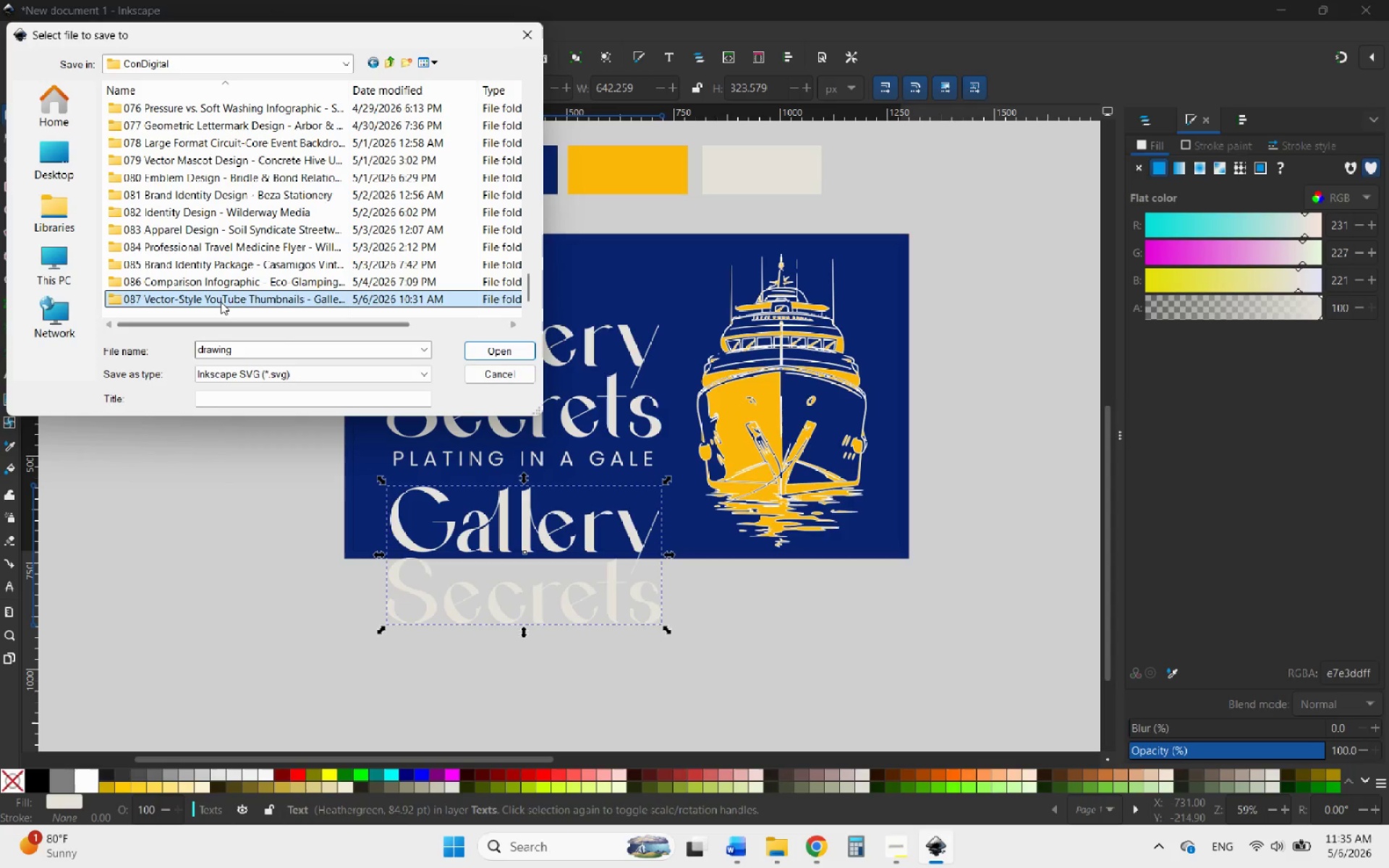 
left_click([221, 302])
 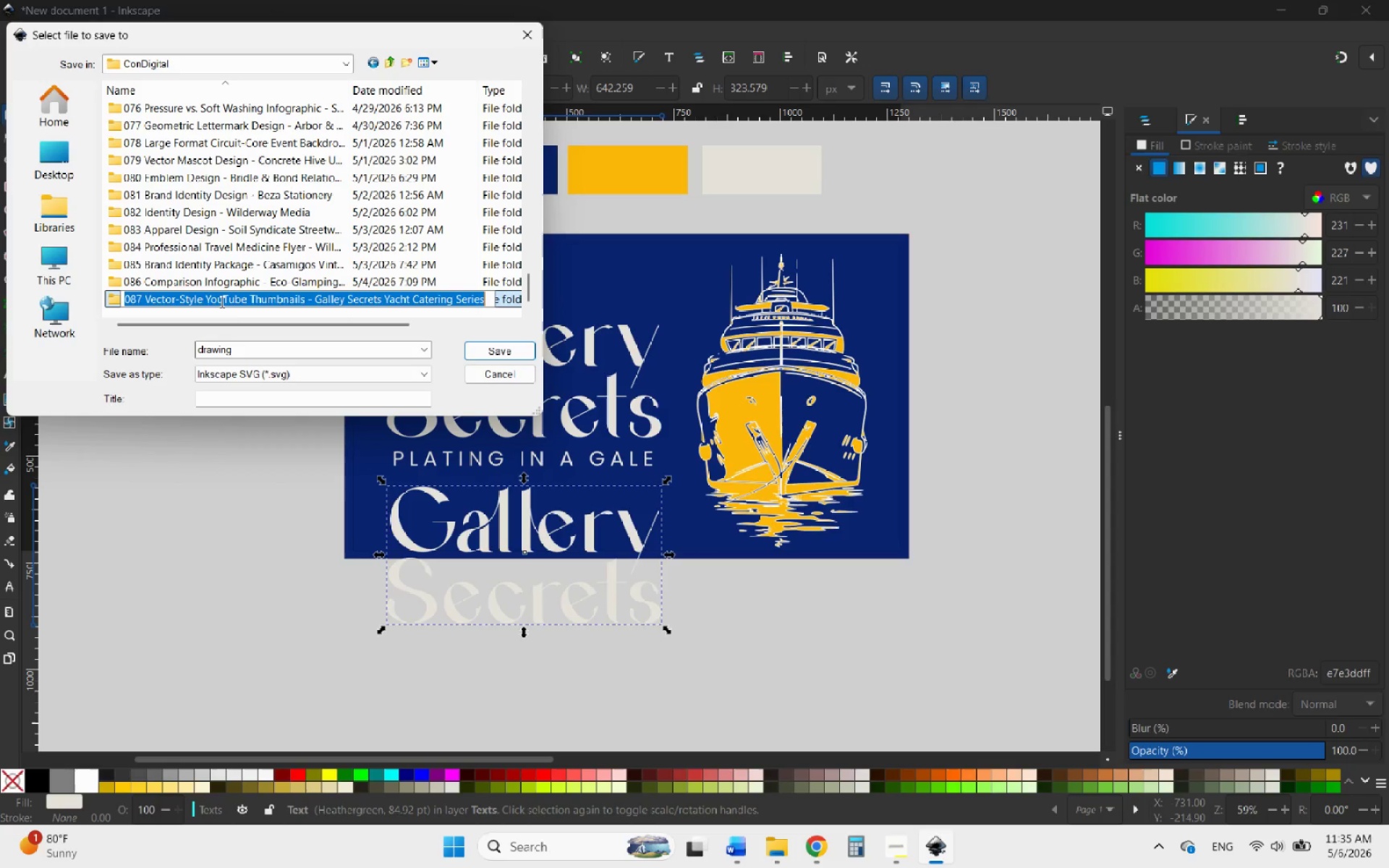 
left_click([168, 299])
 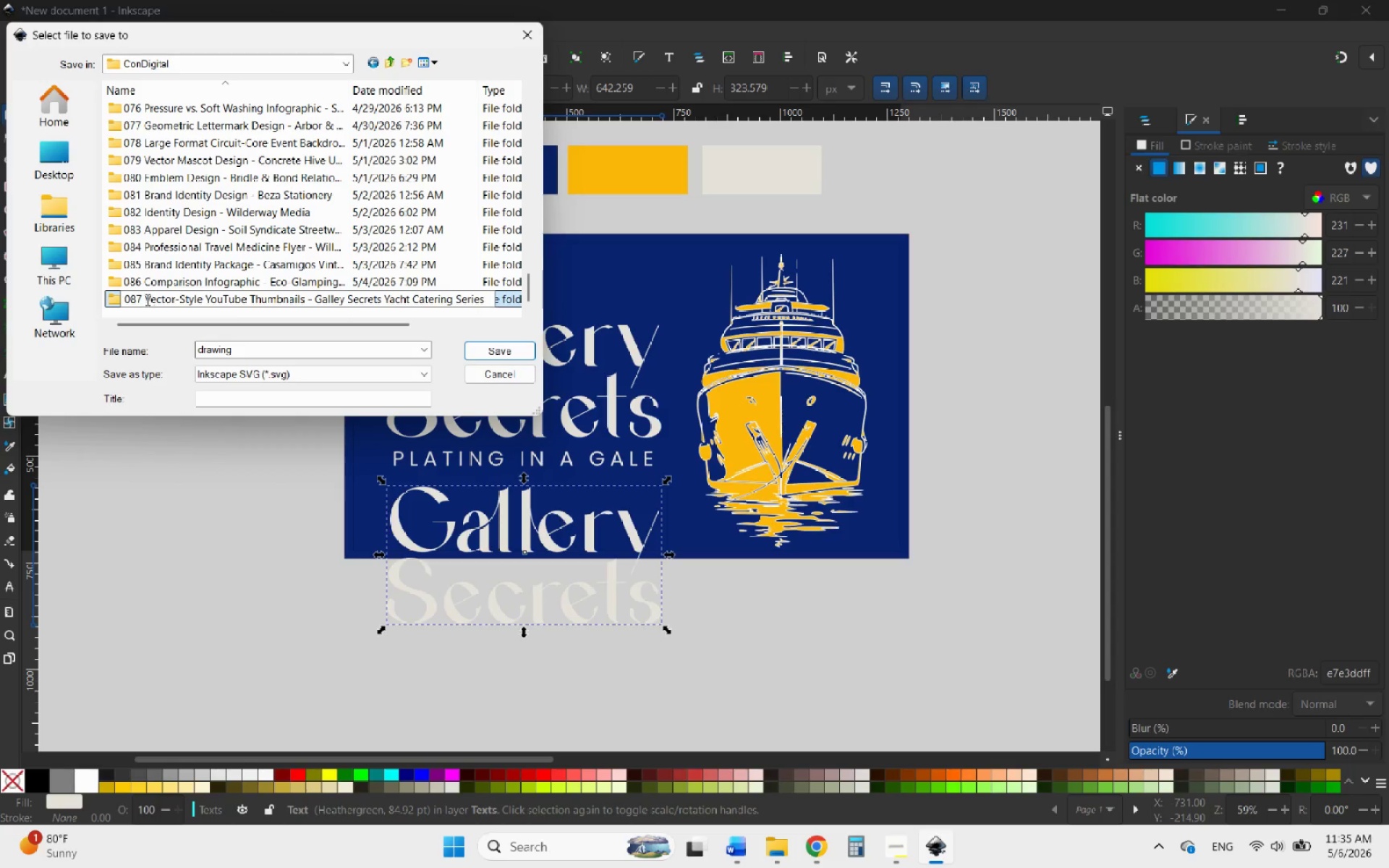 
left_click_drag(start_coordinate=[146, 299], to_coordinate=[493, 292])
 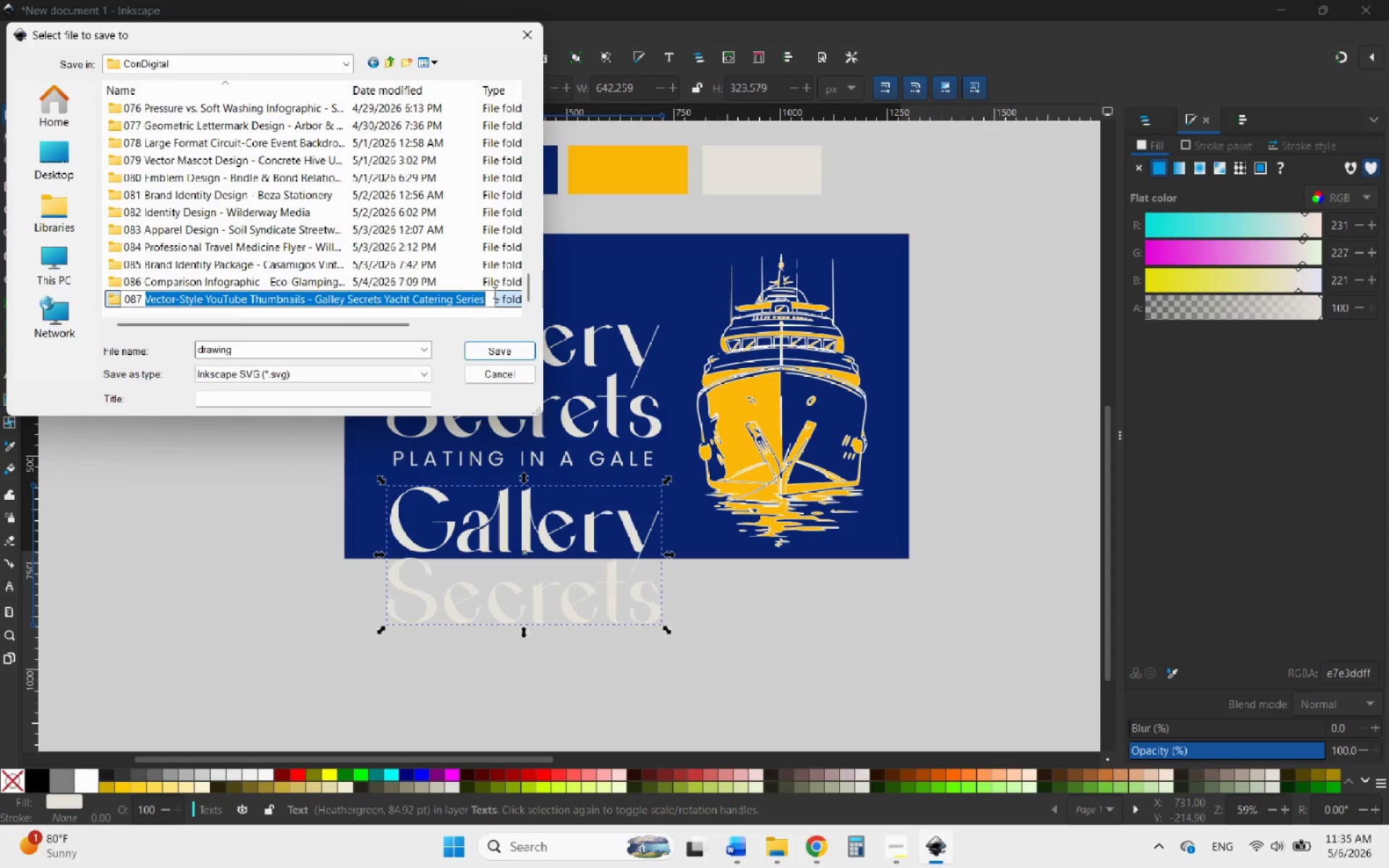 
key(Control+C)
 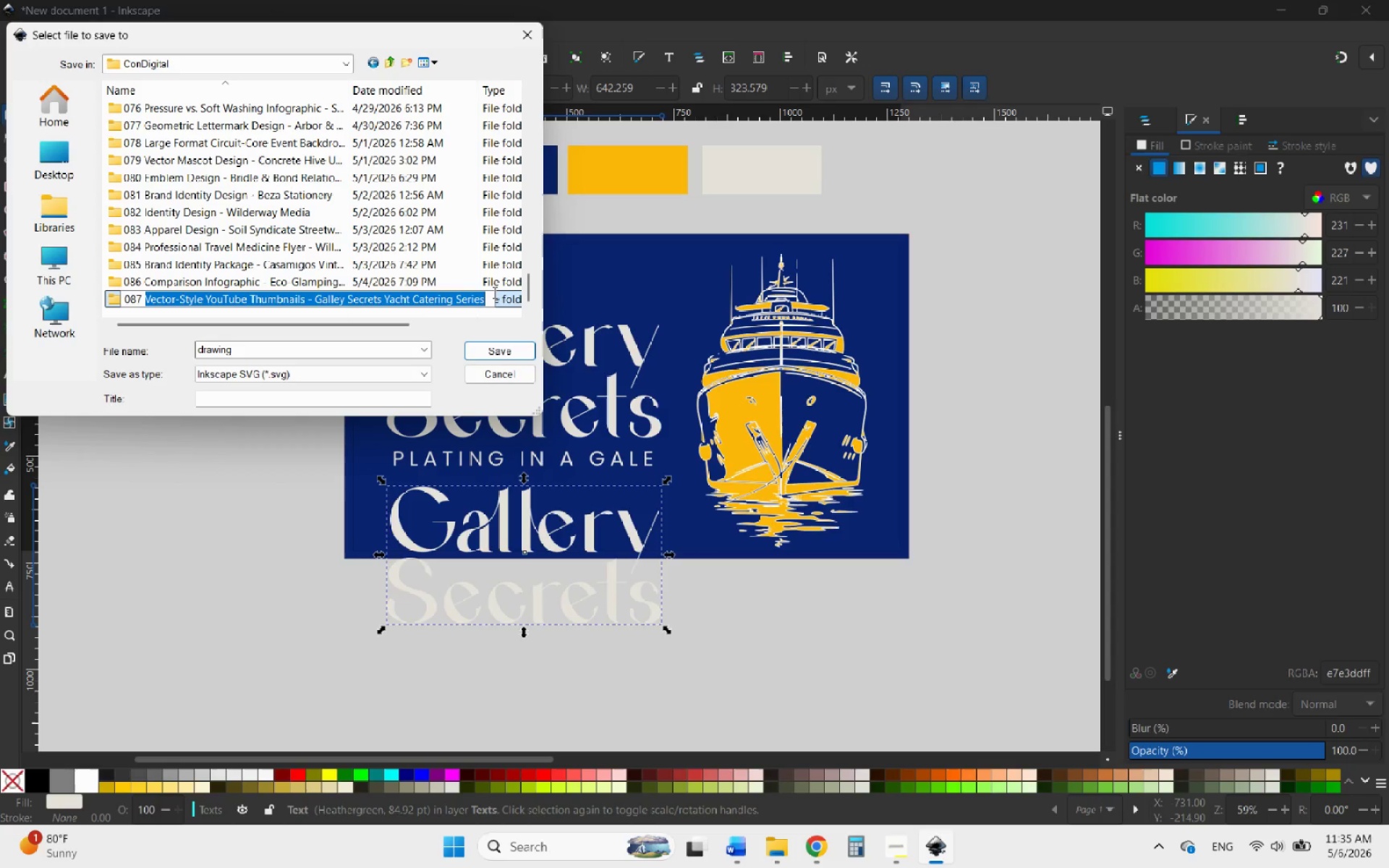 
key(Control+C)
 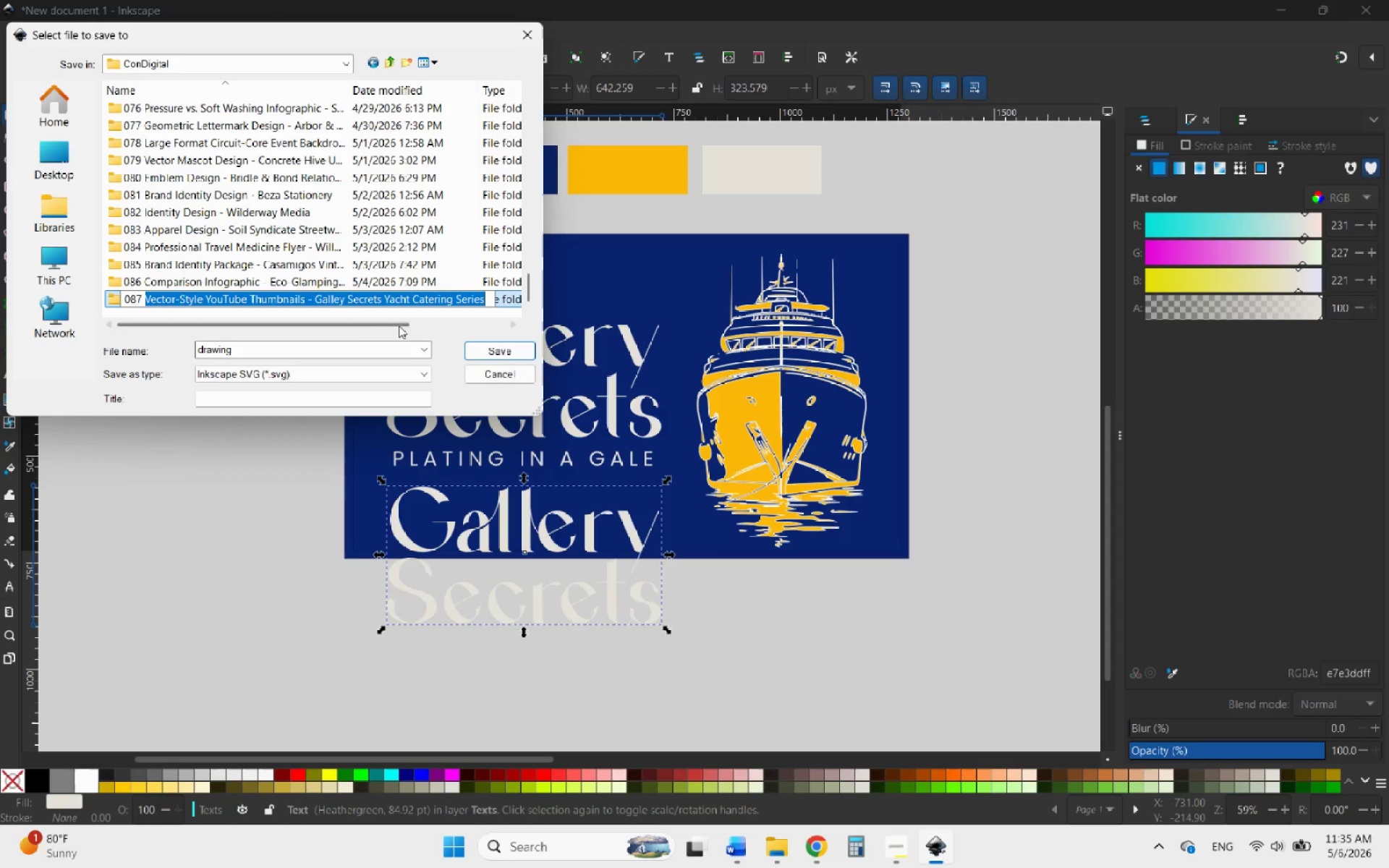 
key(Control+C)
 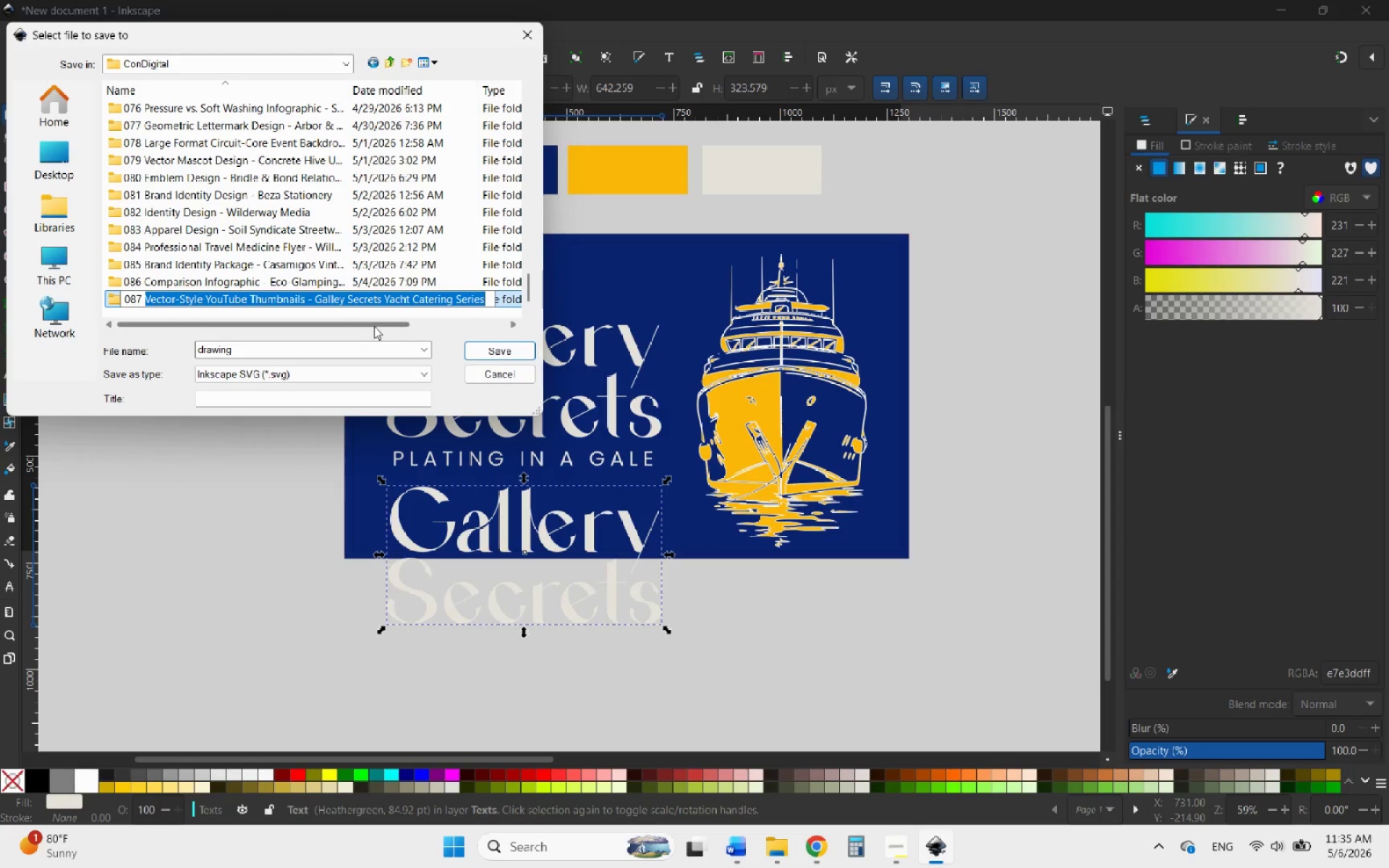 
key(Control+C)
 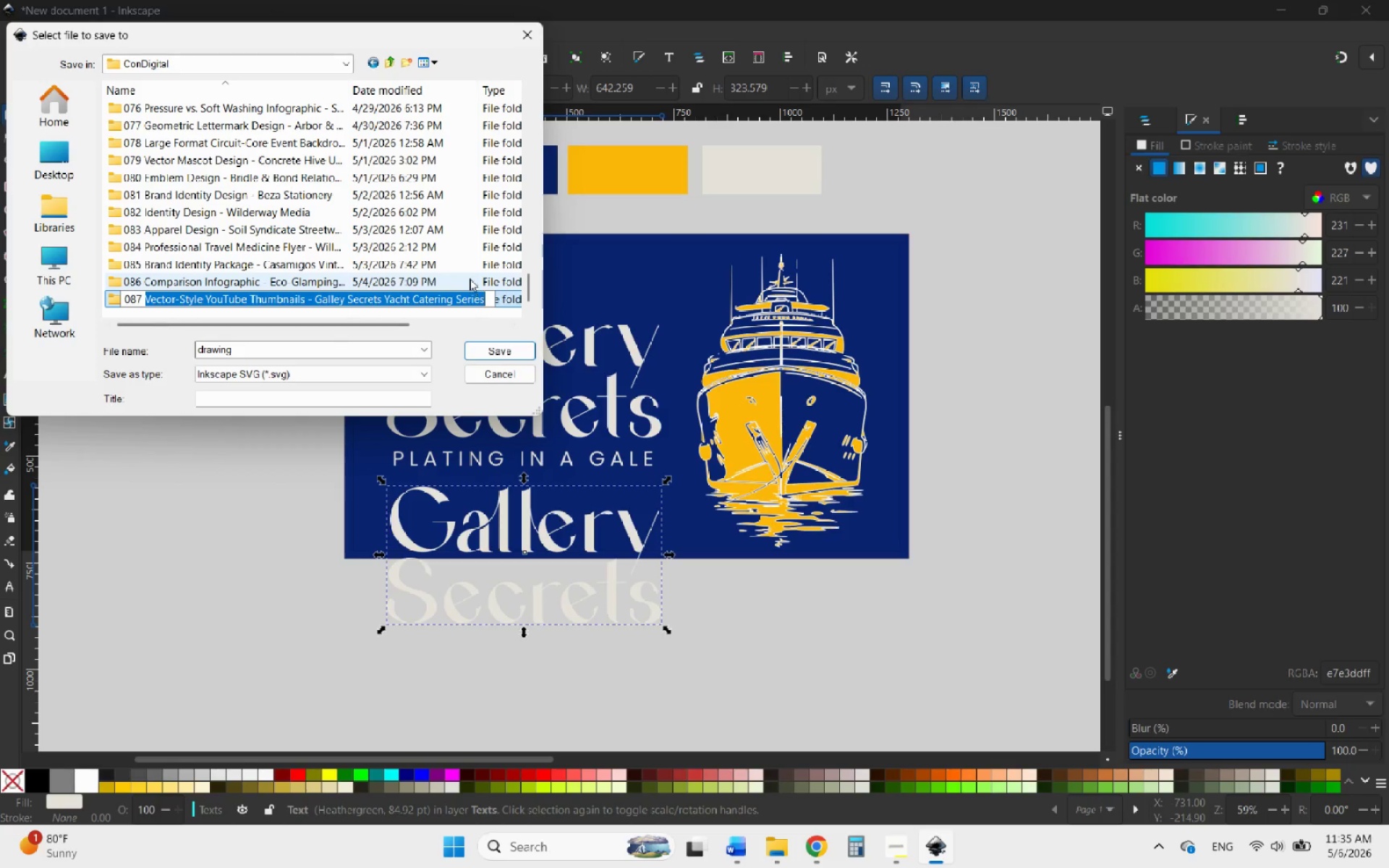 
left_click([432, 274])
 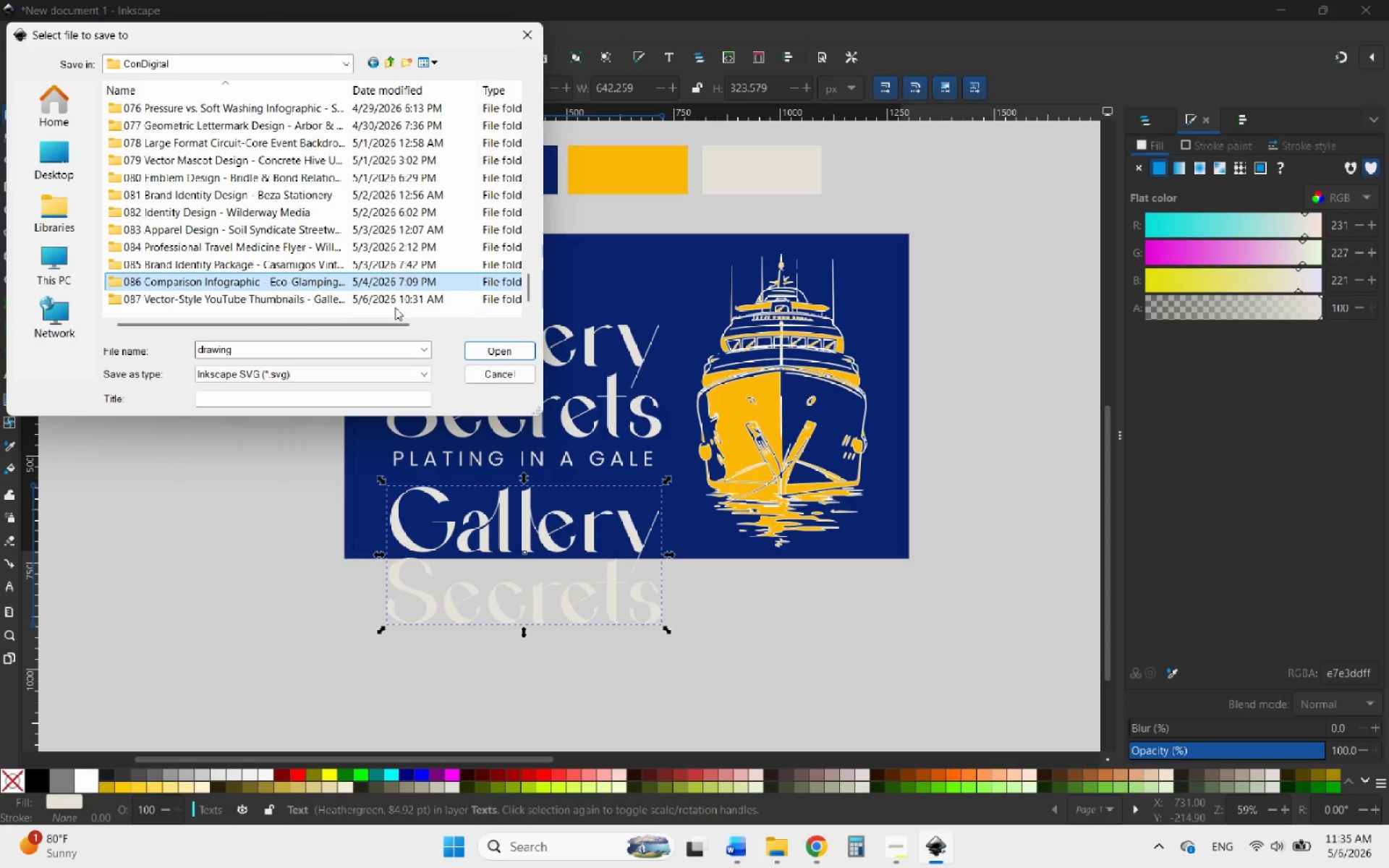 
left_click([353, 299])
 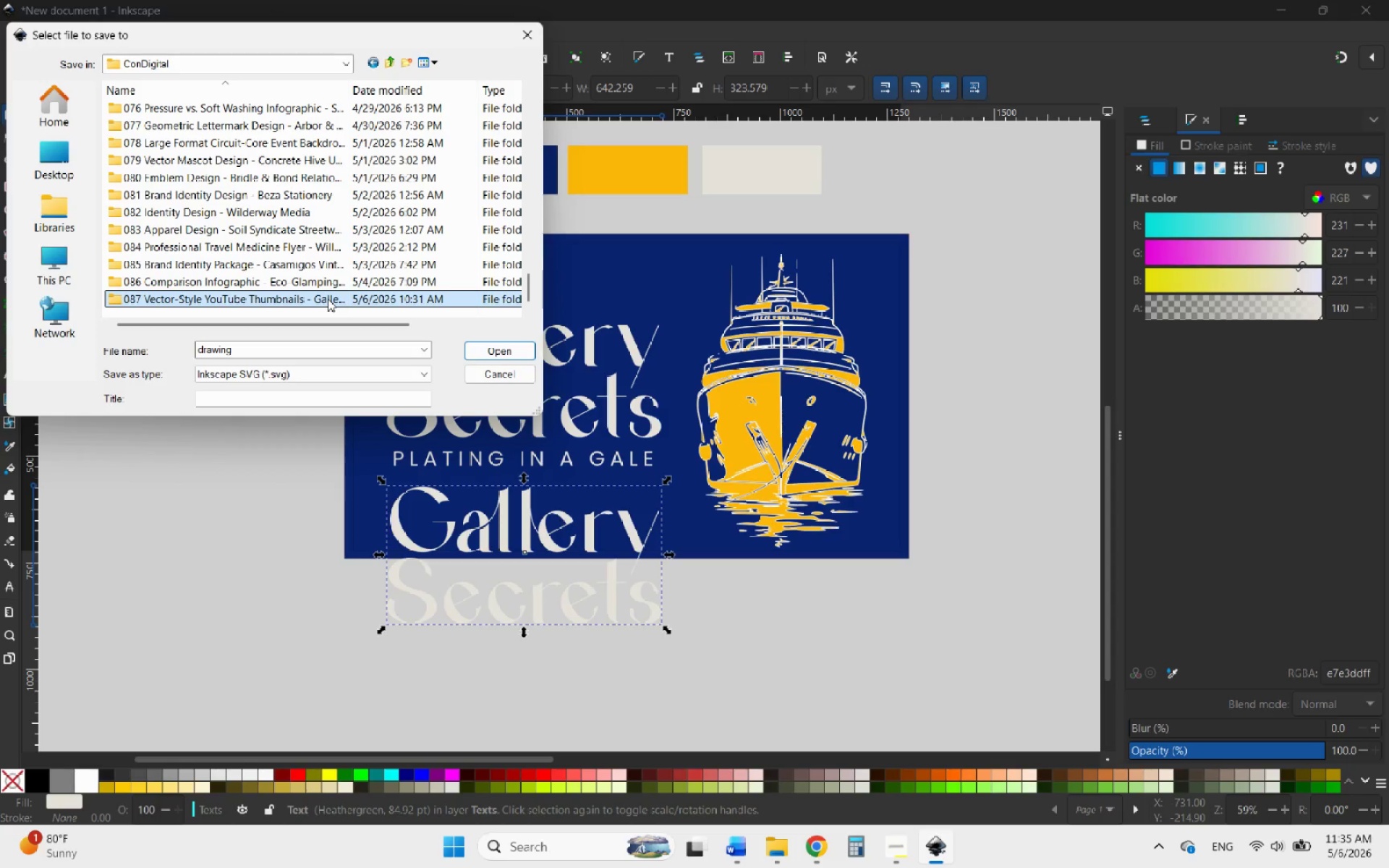 
double_click([328, 299])
 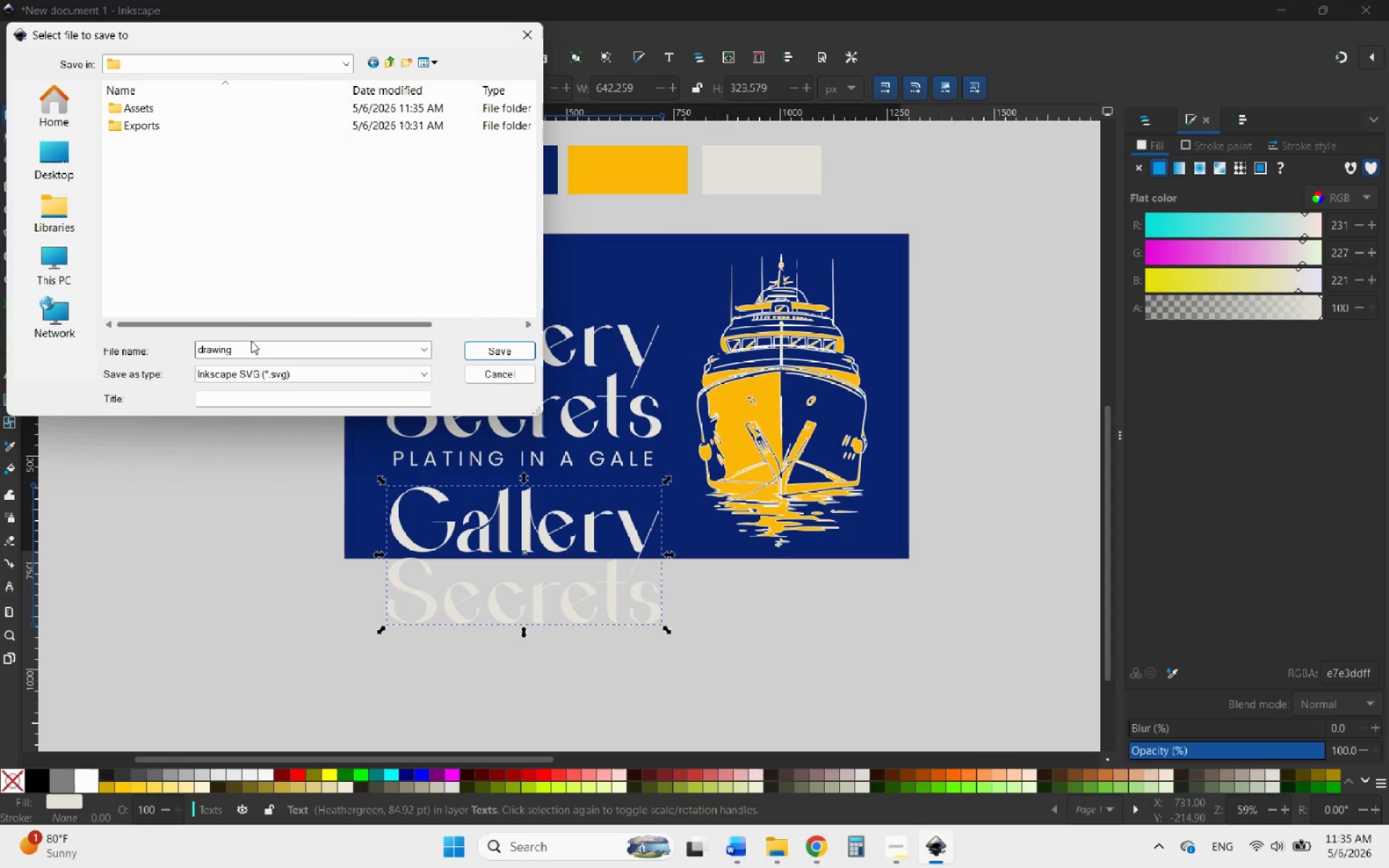 
left_click_drag(start_coordinate=[250, 341], to_coordinate=[239, 344])
 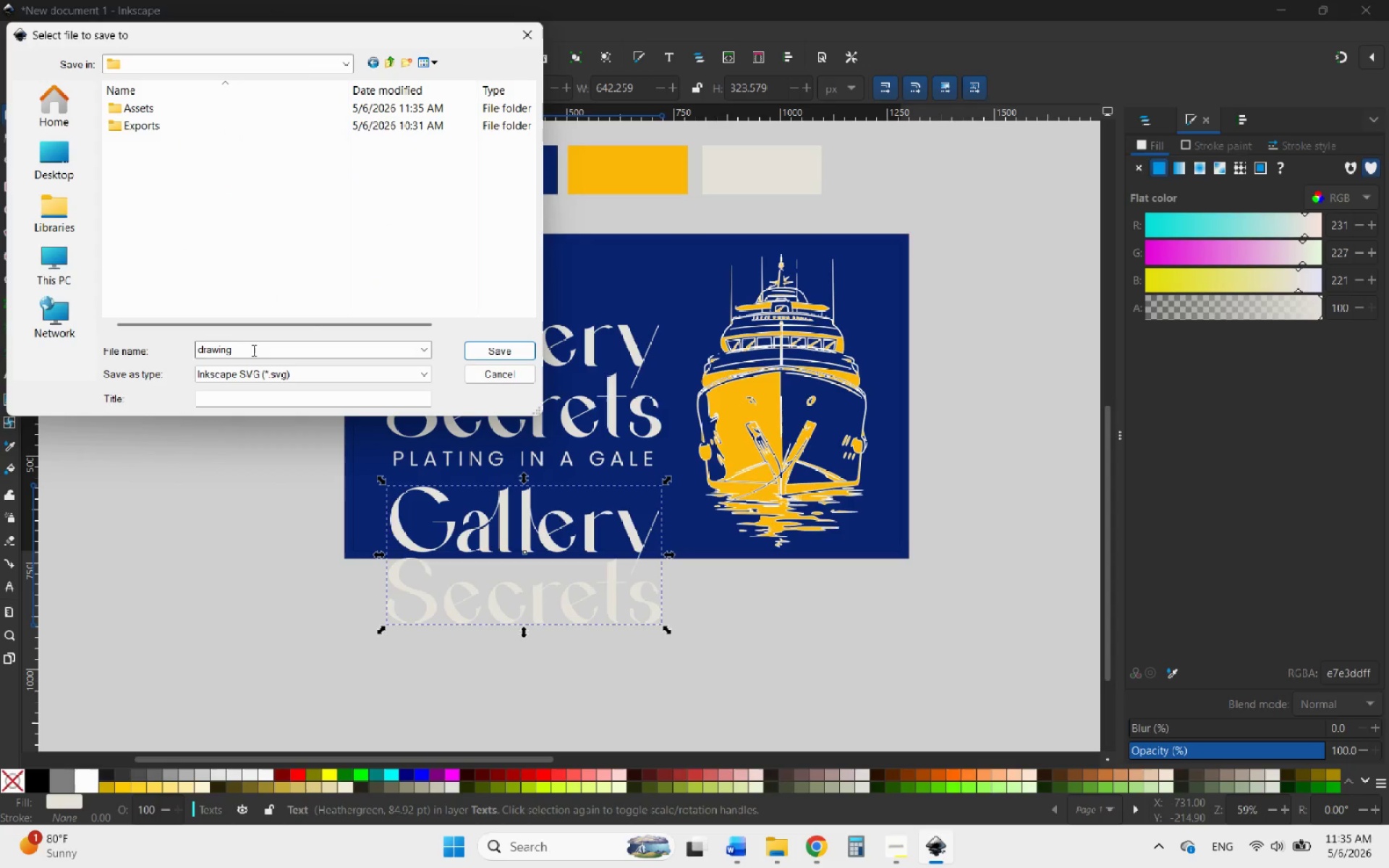 
left_click_drag(start_coordinate=[252, 350], to_coordinate=[134, 341])
 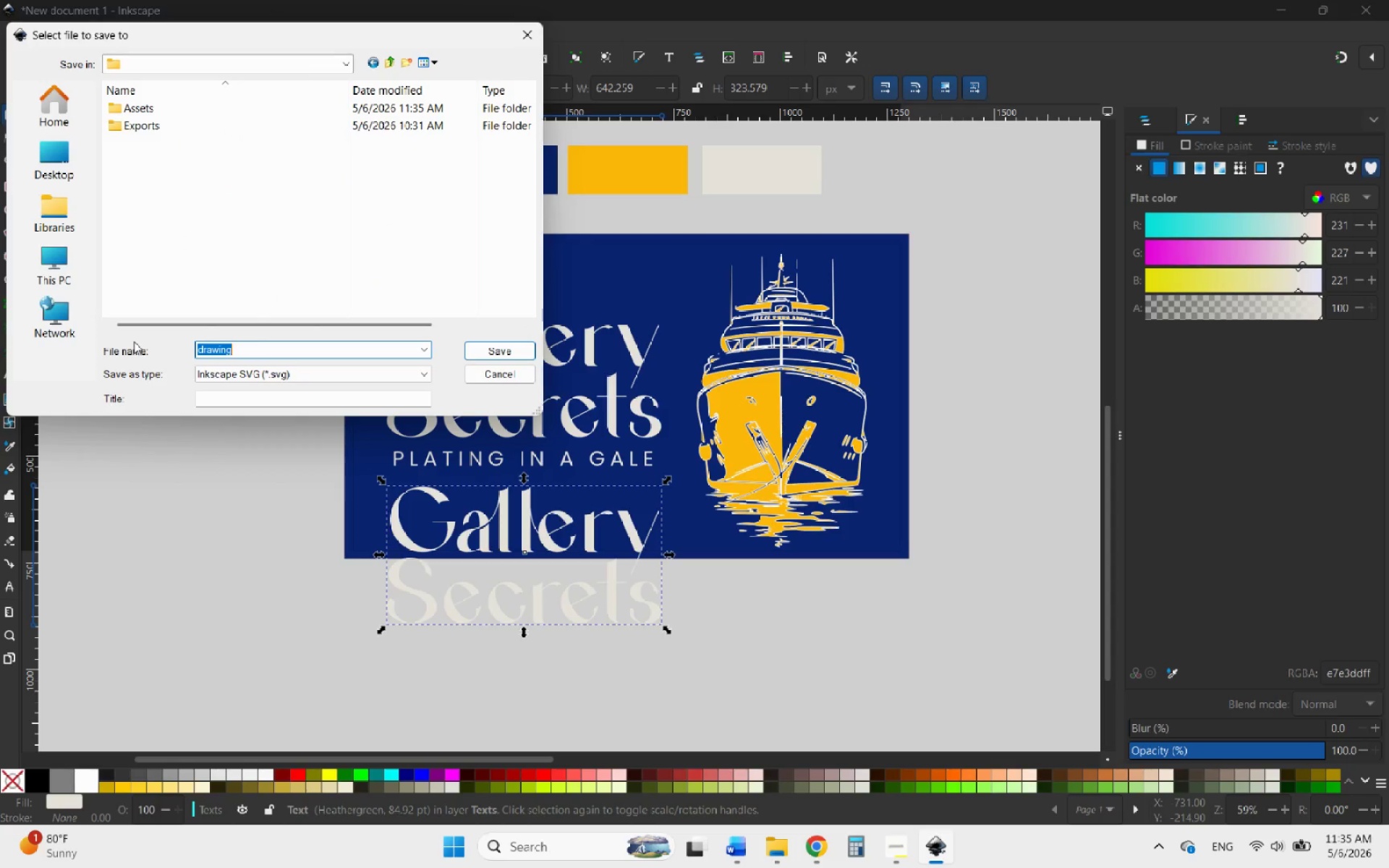 
key(Control+V)
 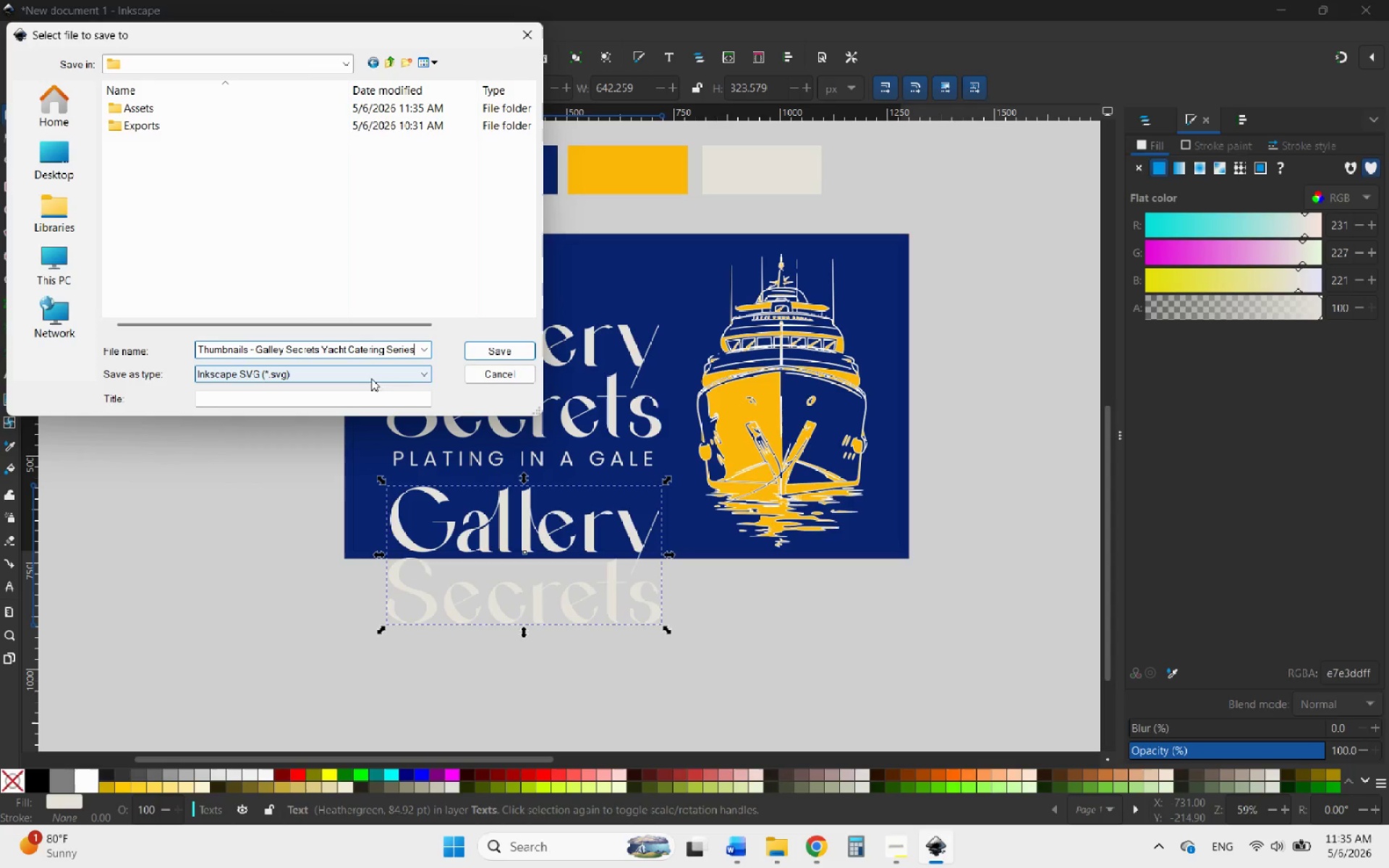 
left_click([484, 355])
 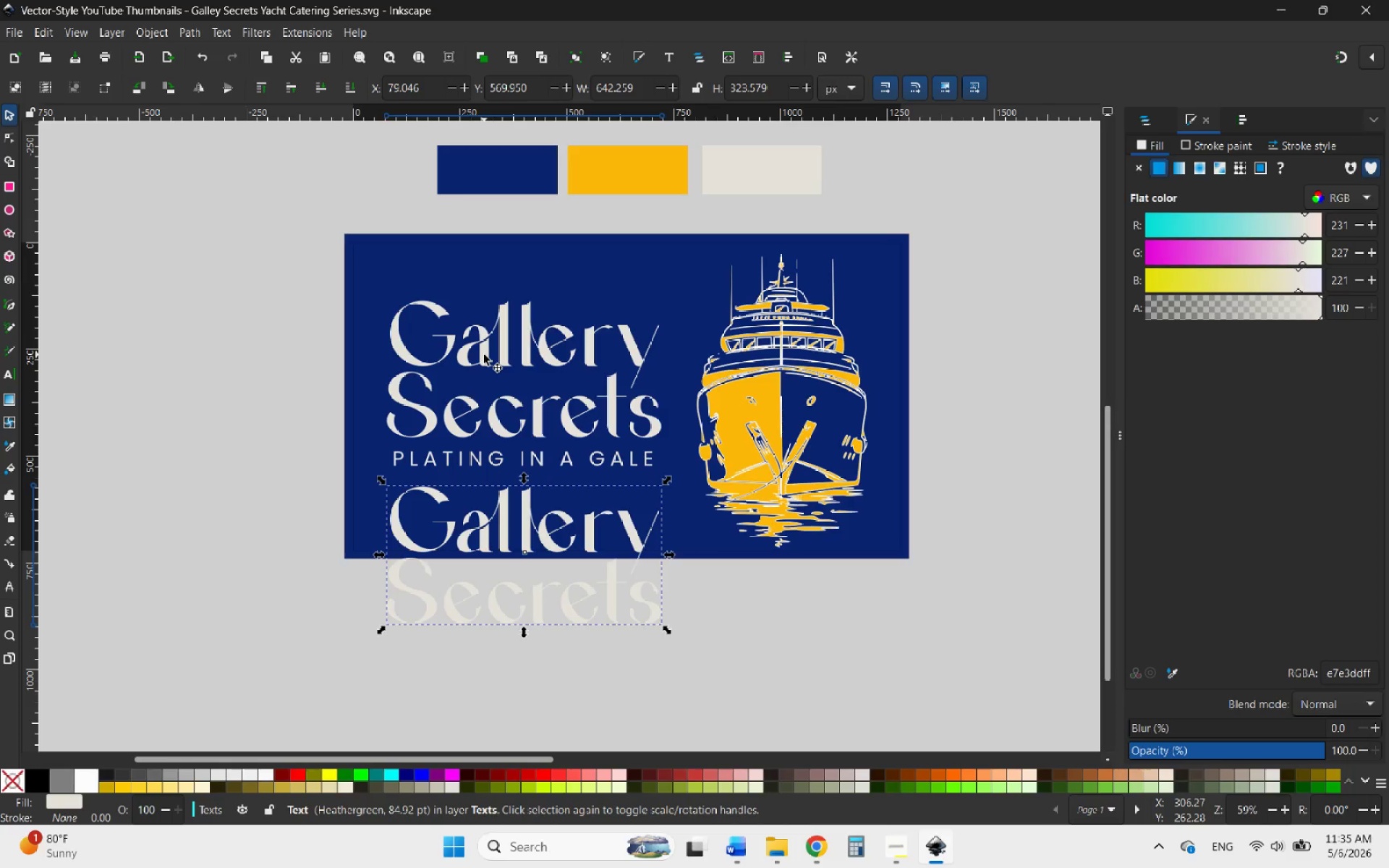 
wait(15.24)
 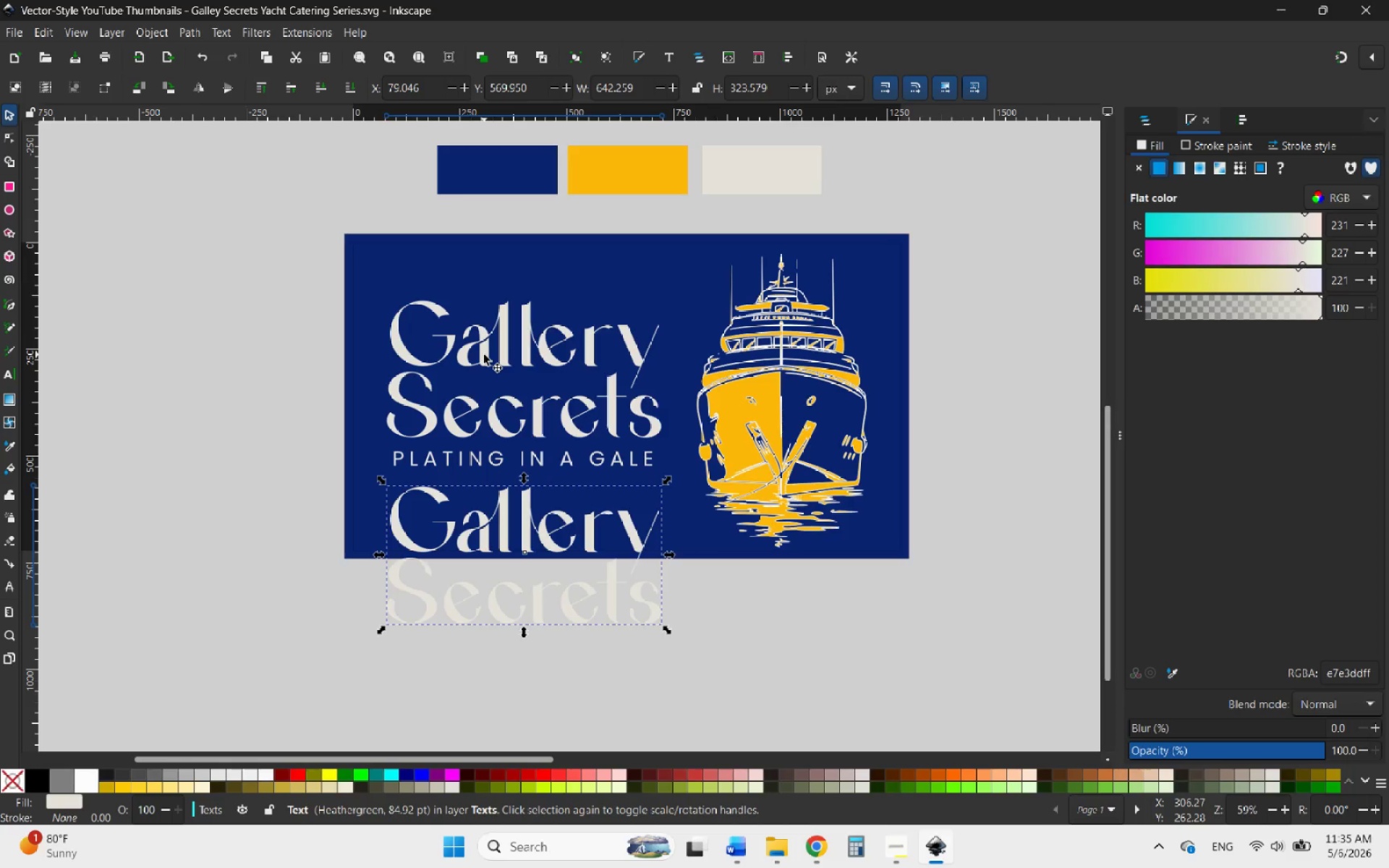 
left_click([1377, 0])